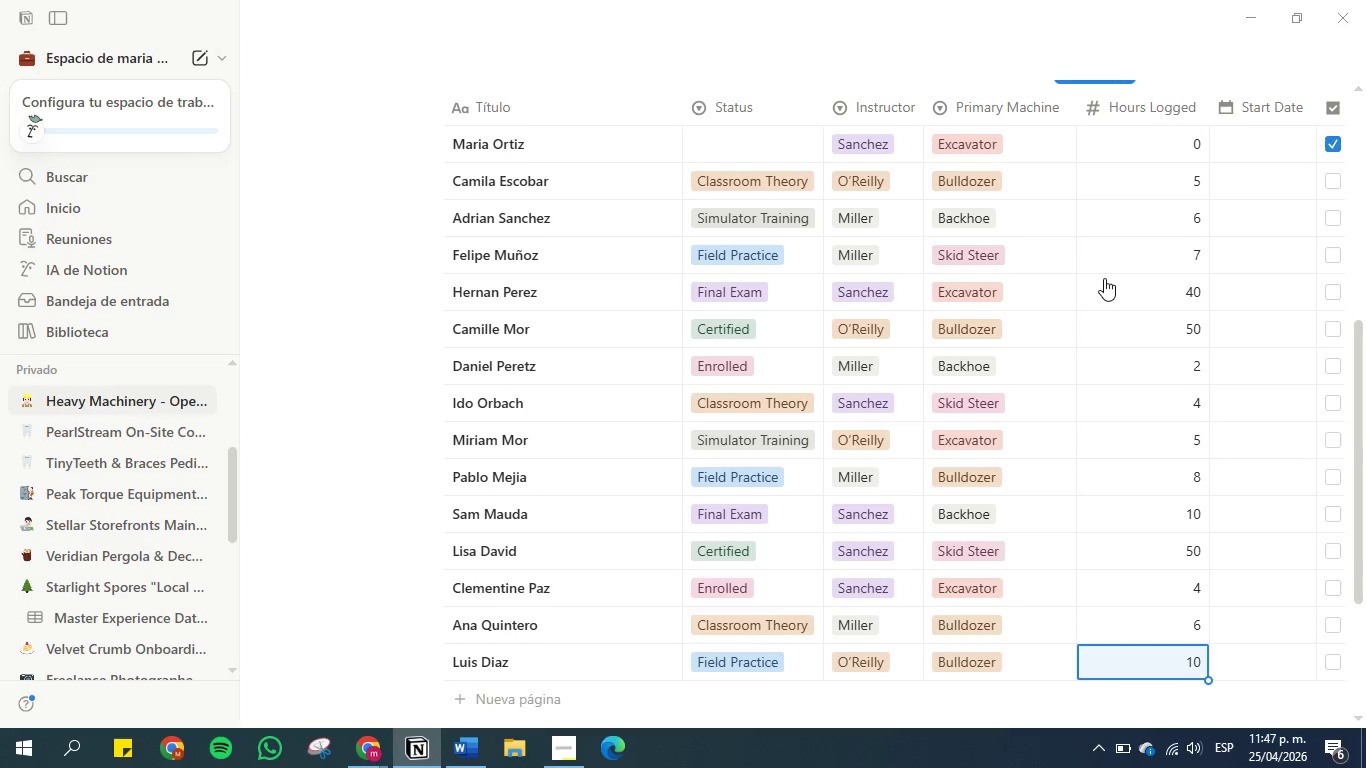 
key(ArrowUp)
 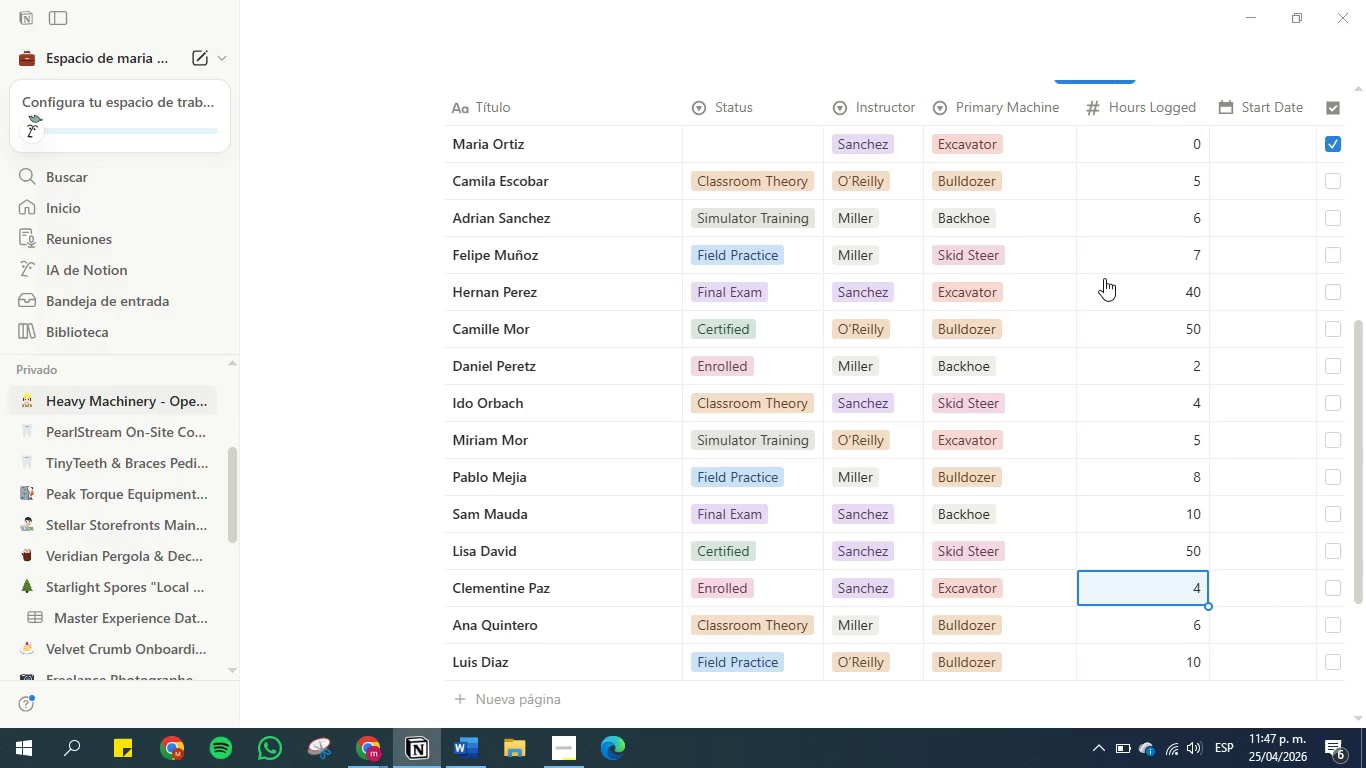 
key(ArrowUp)
 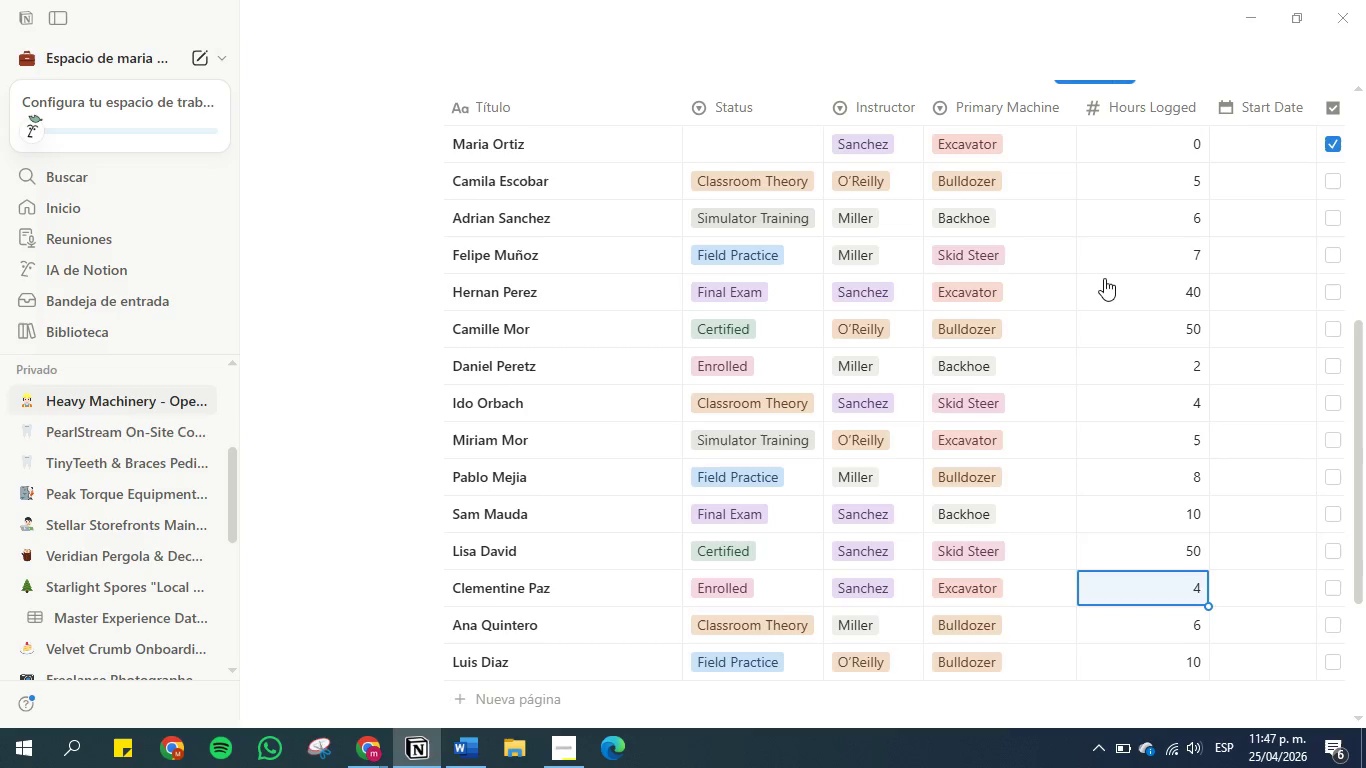 
key(ArrowUp)
 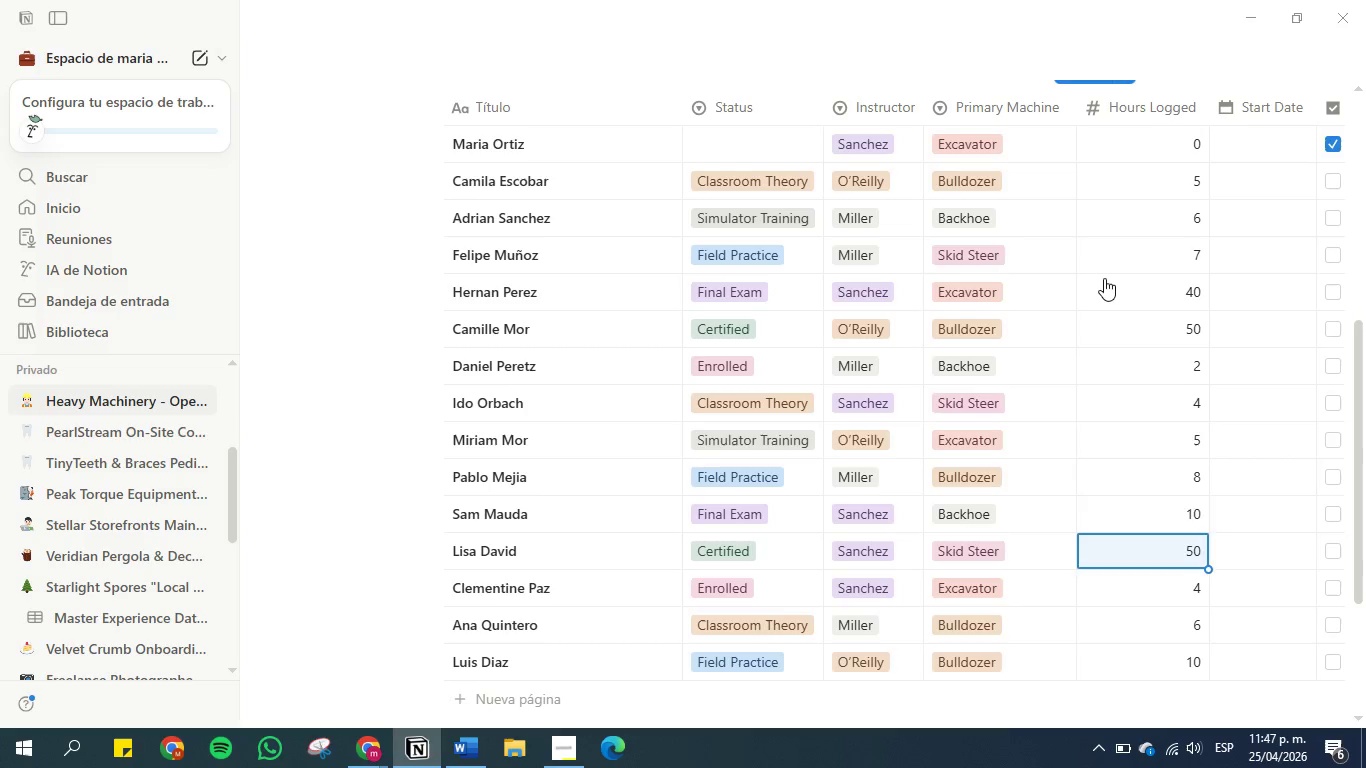 
key(ArrowUp)
 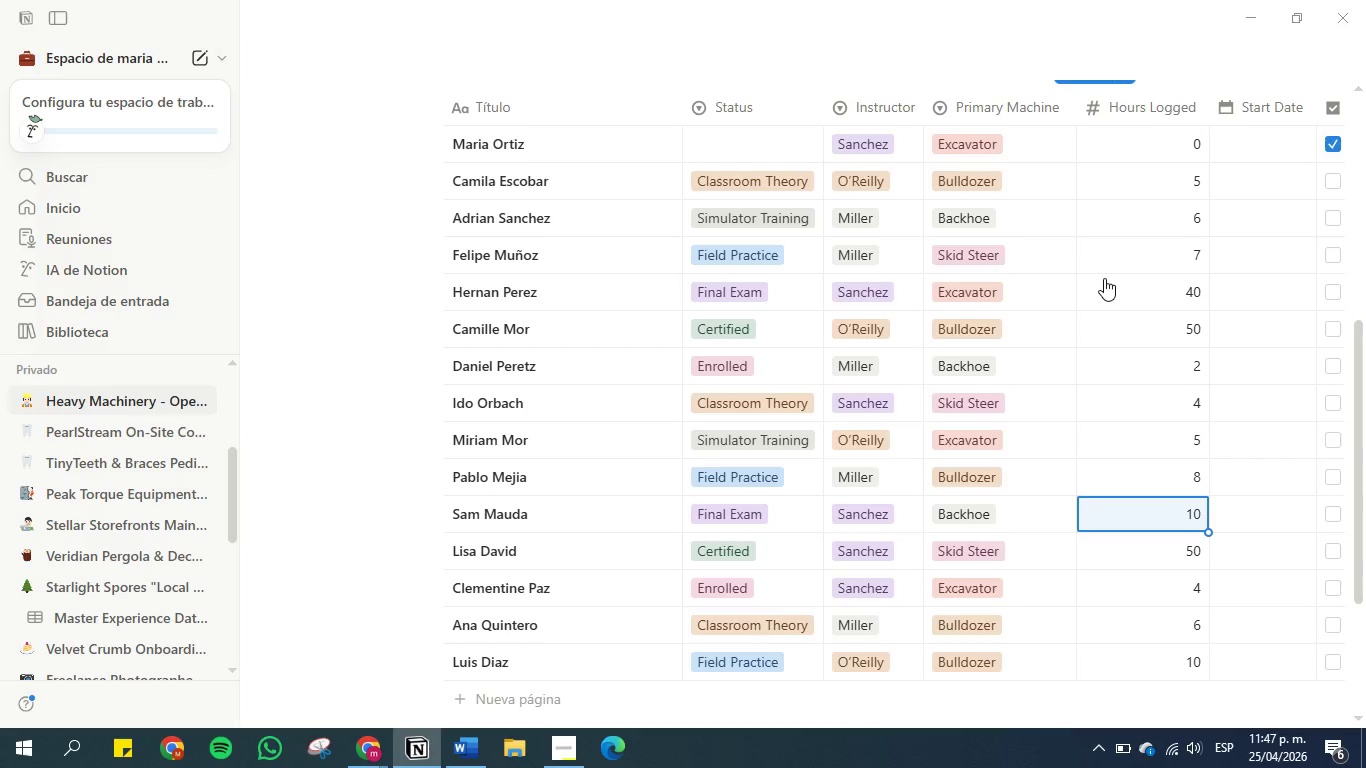 
key(ArrowUp)
 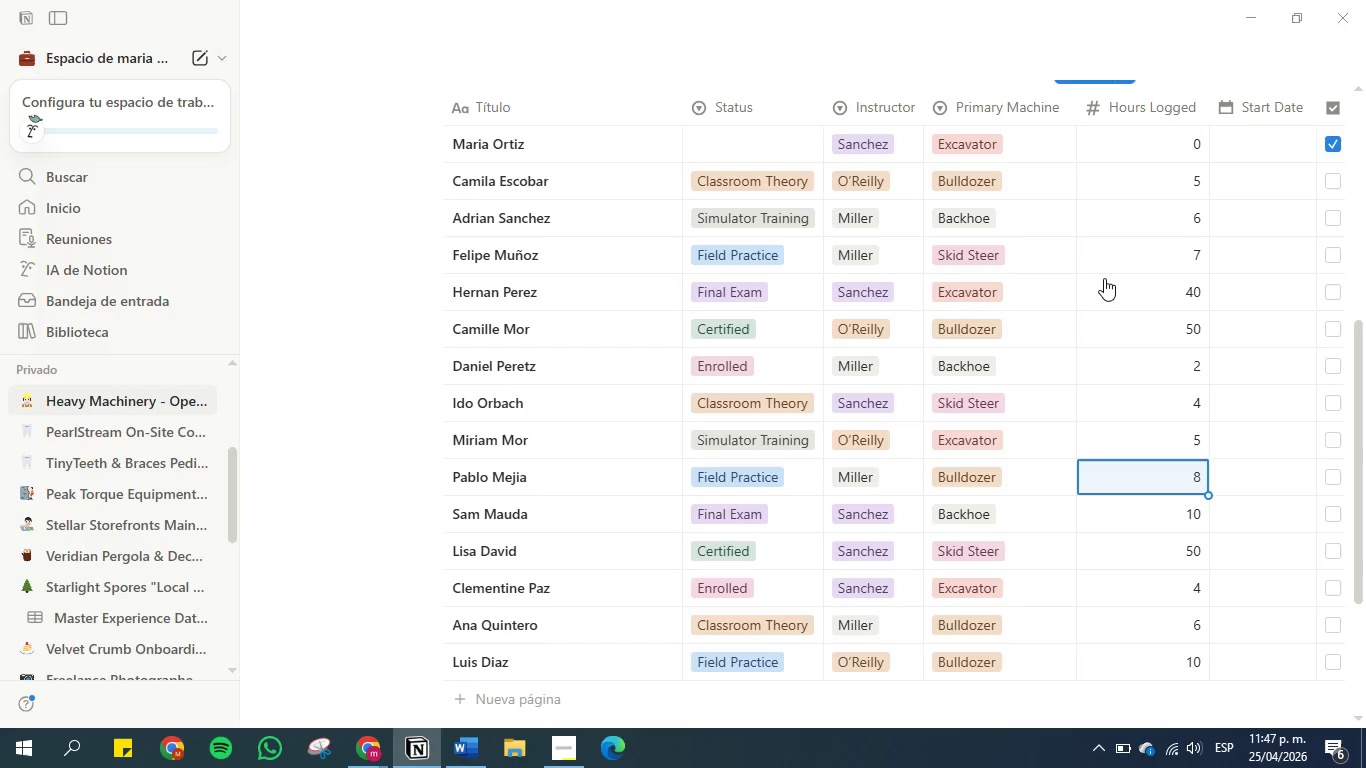 
key(ArrowUp)
 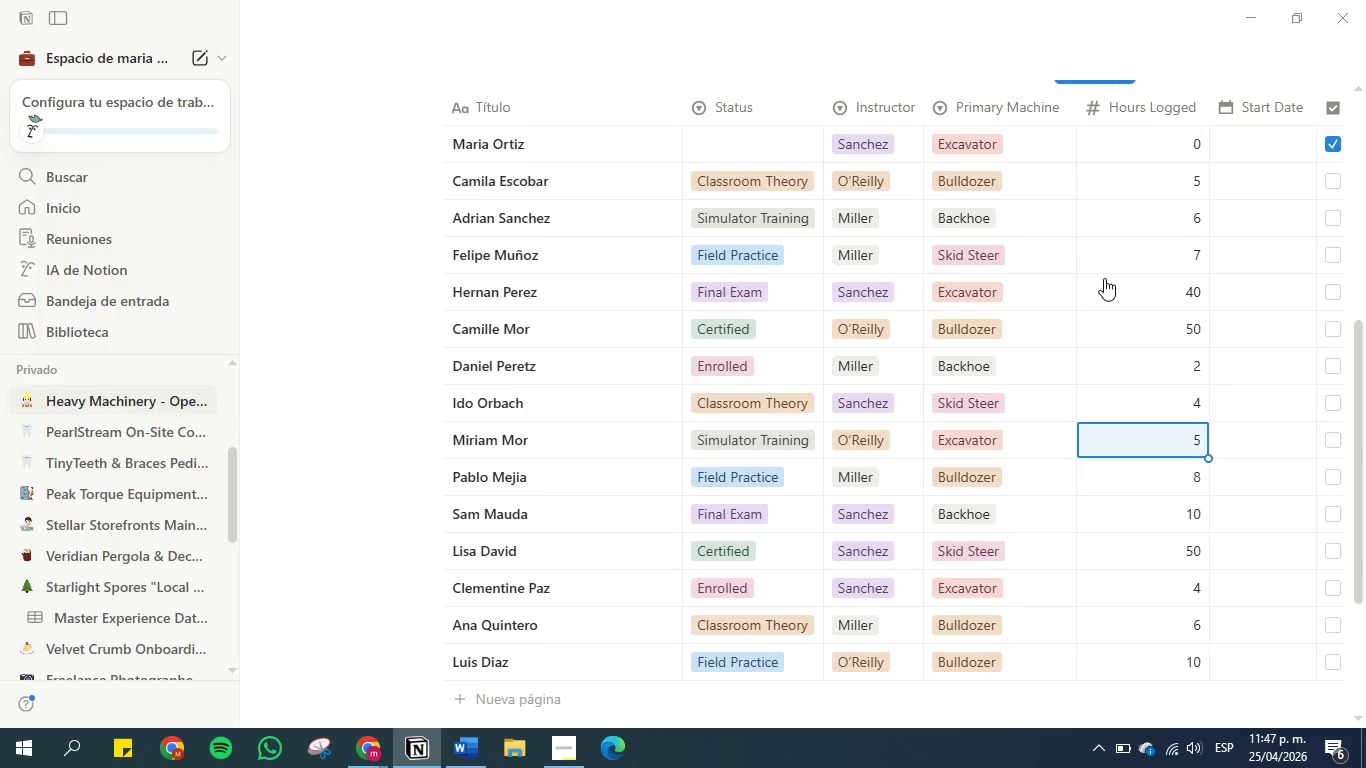 
key(ArrowUp)
 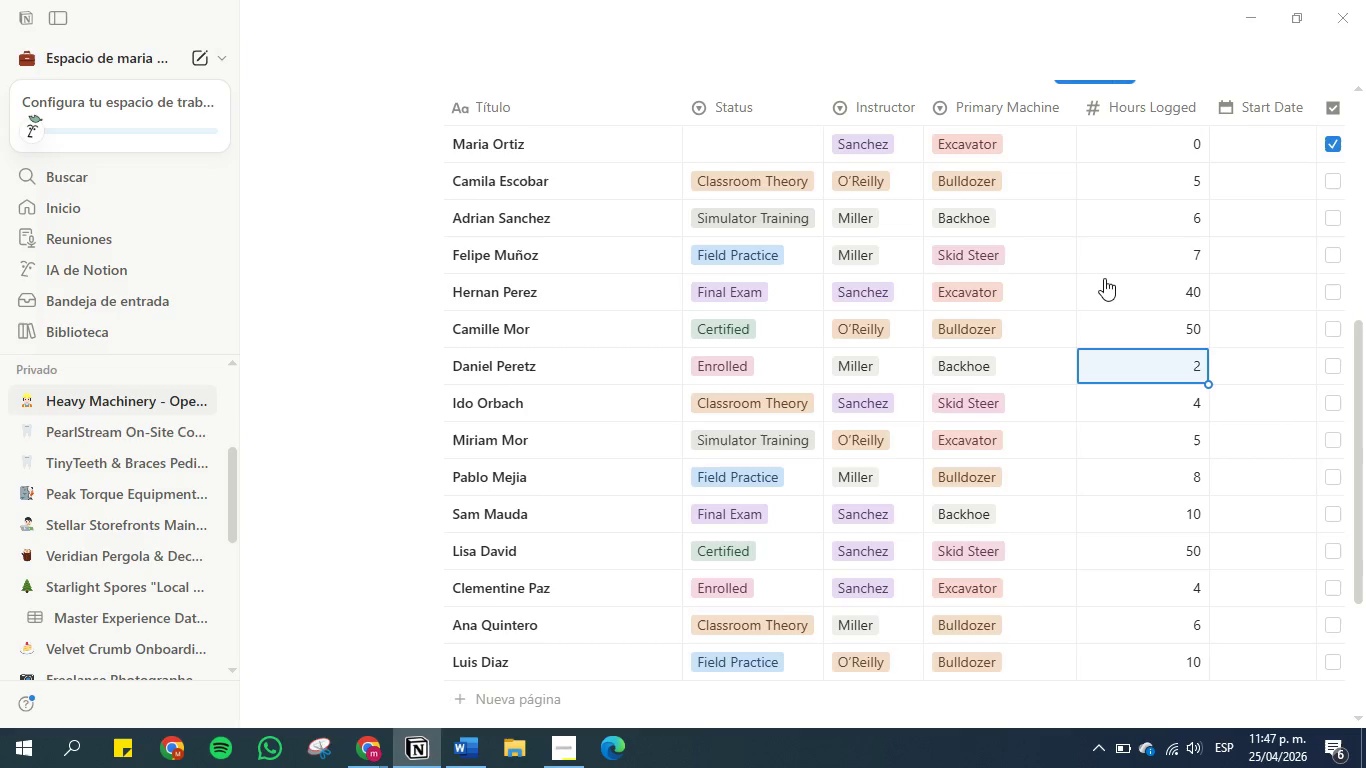 
key(ArrowUp)
 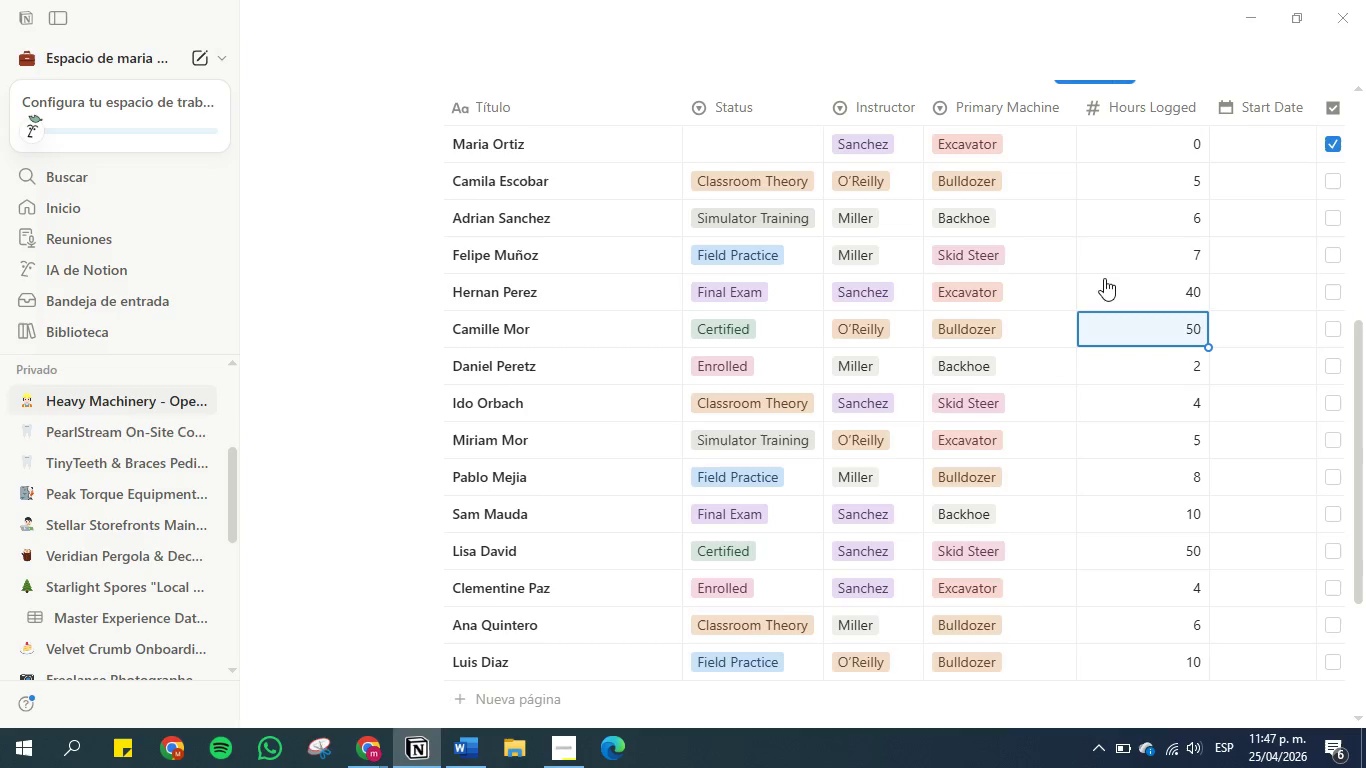 
key(ArrowUp)
 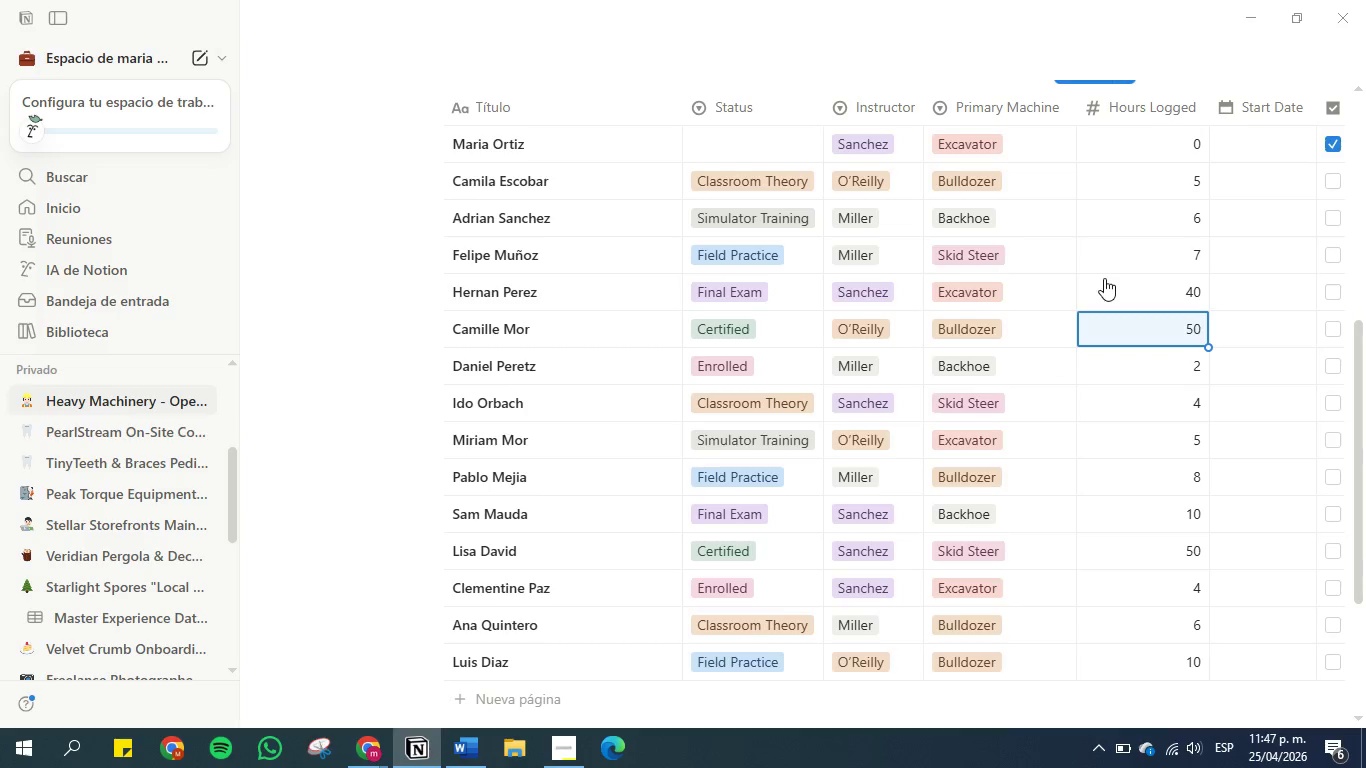 
key(ArrowUp)
 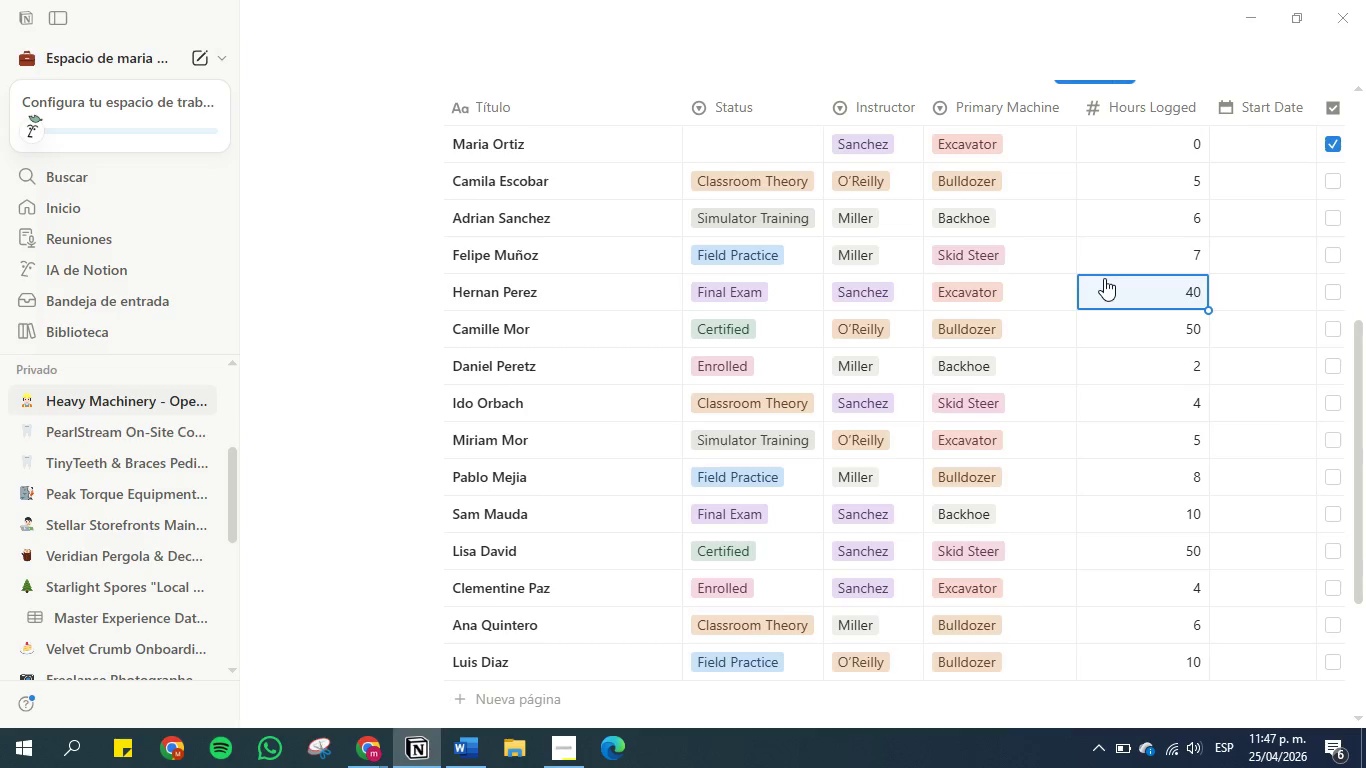 
key(ArrowUp)
 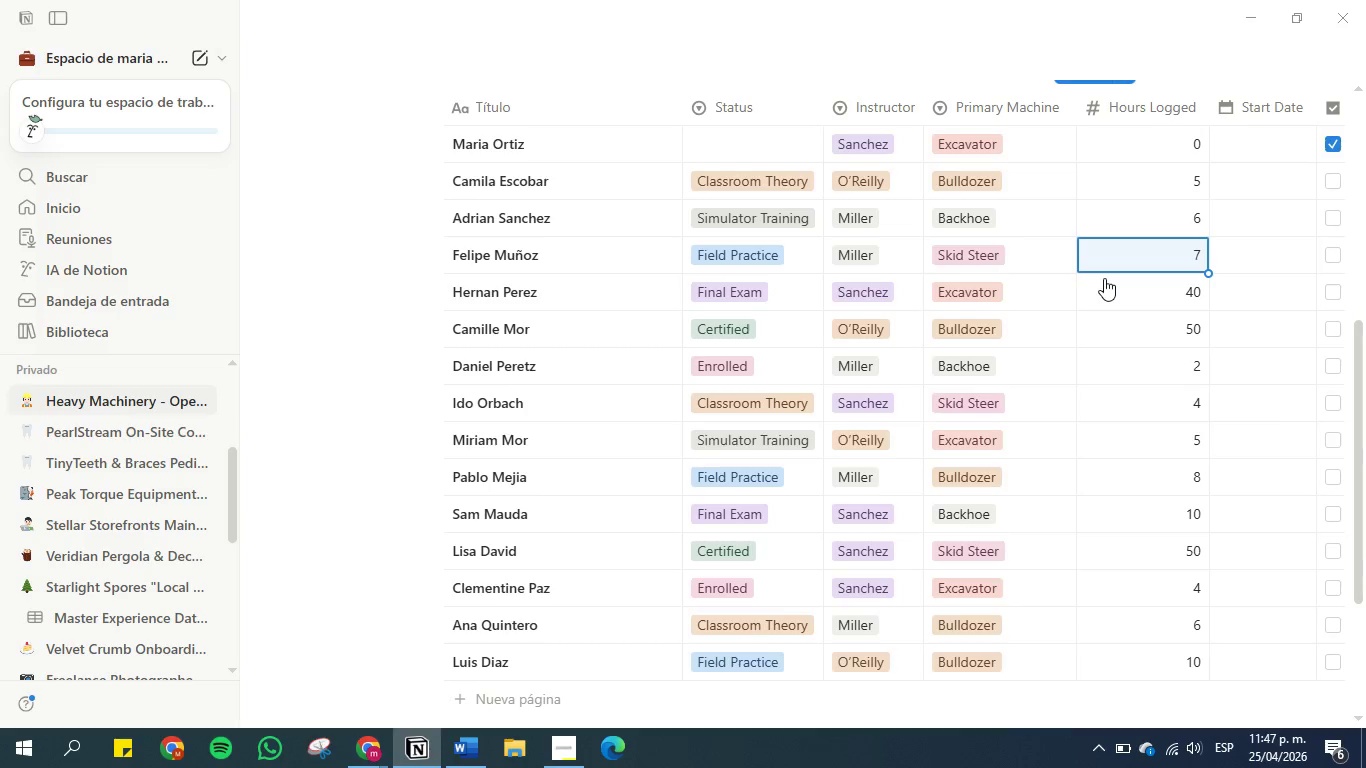 
key(ArrowUp)
 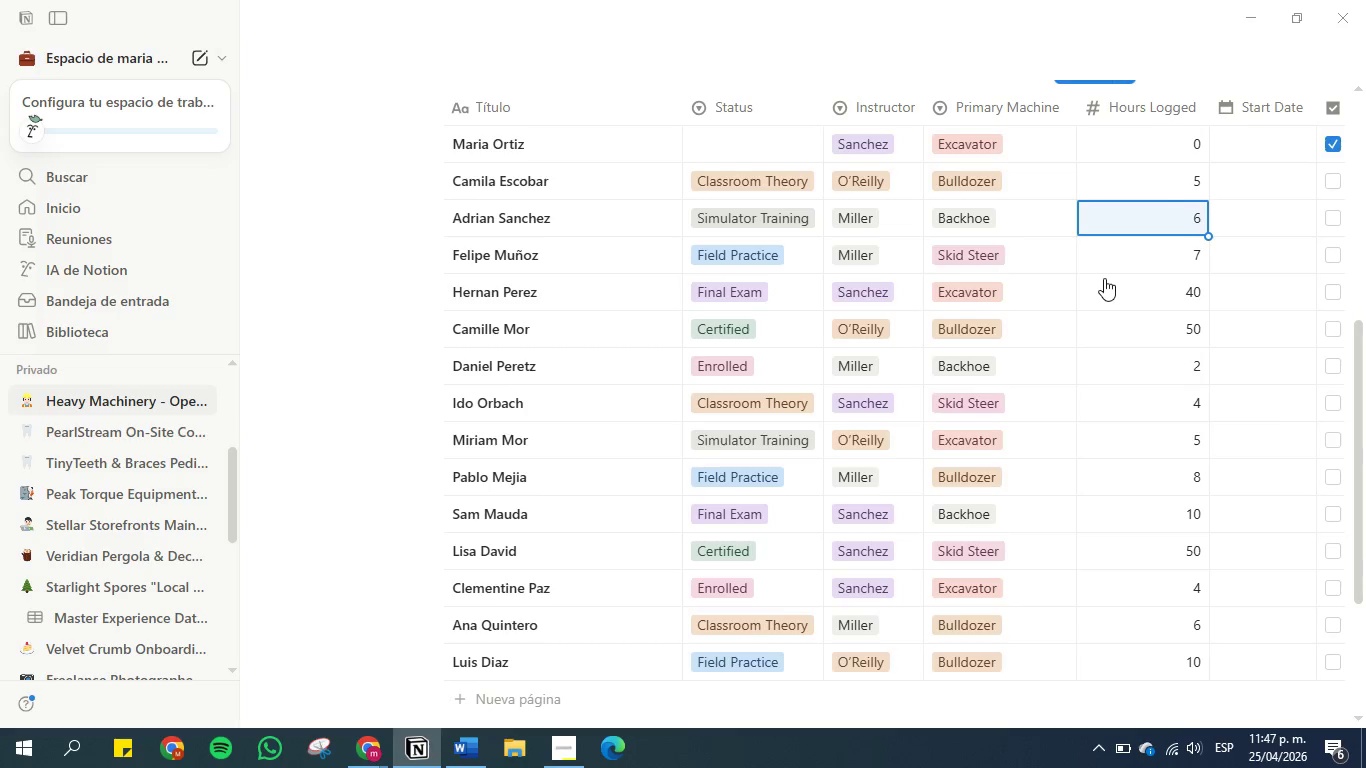 
key(ArrowUp)
 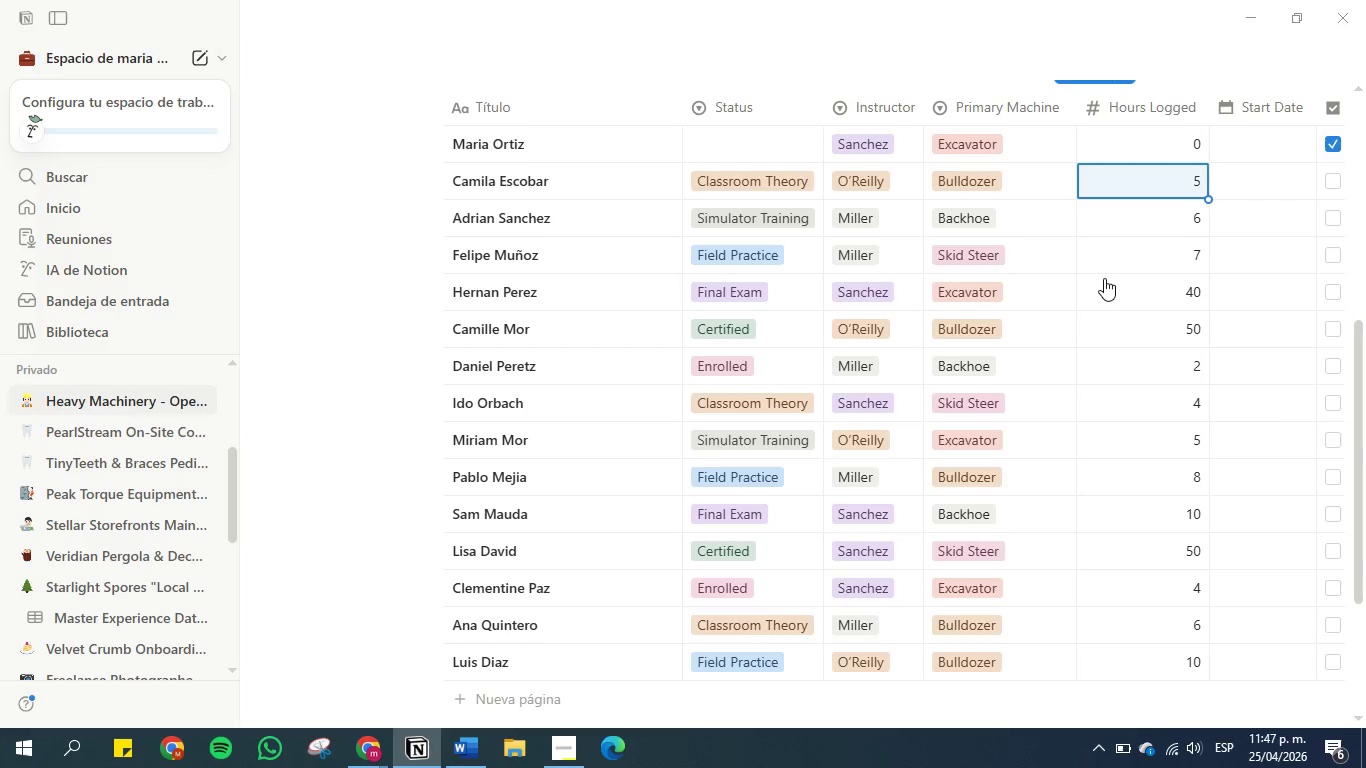 
key(ArrowUp)
 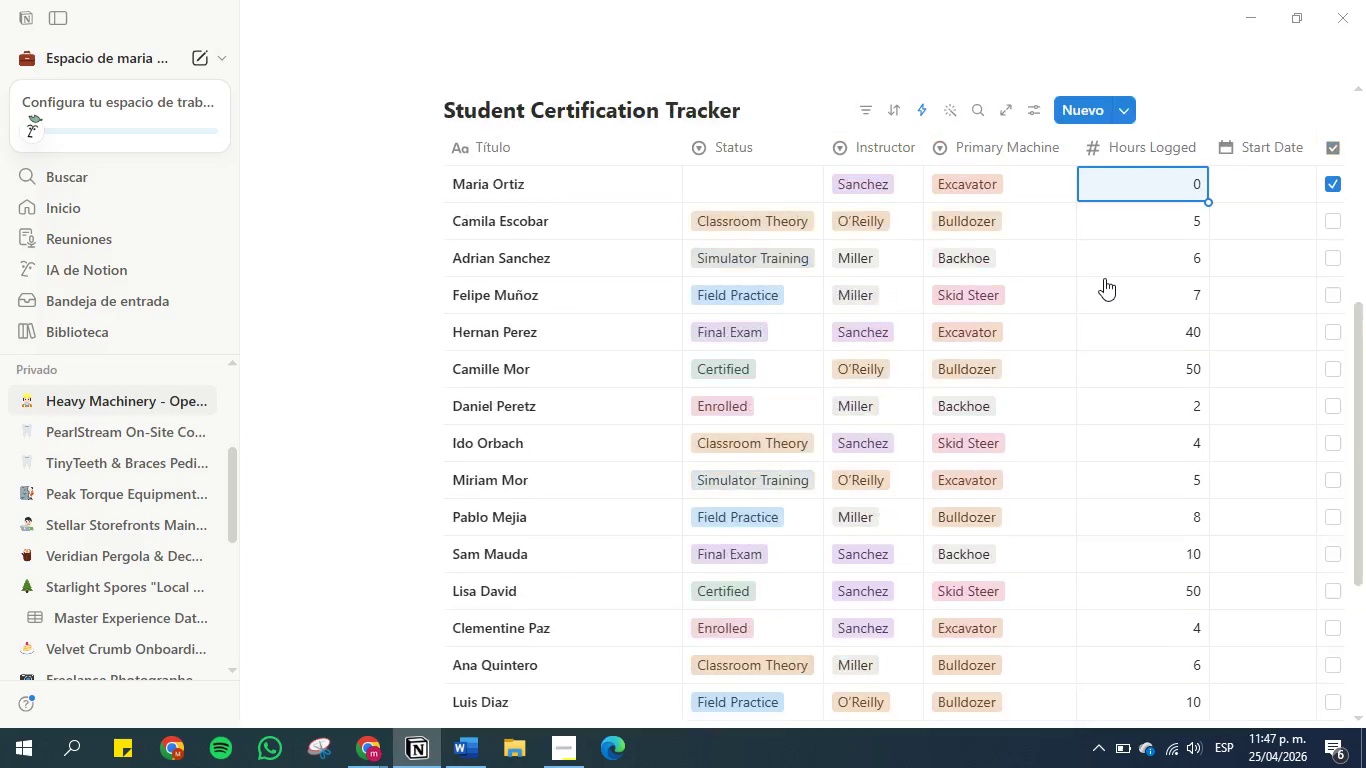 
key(ArrowUp)
 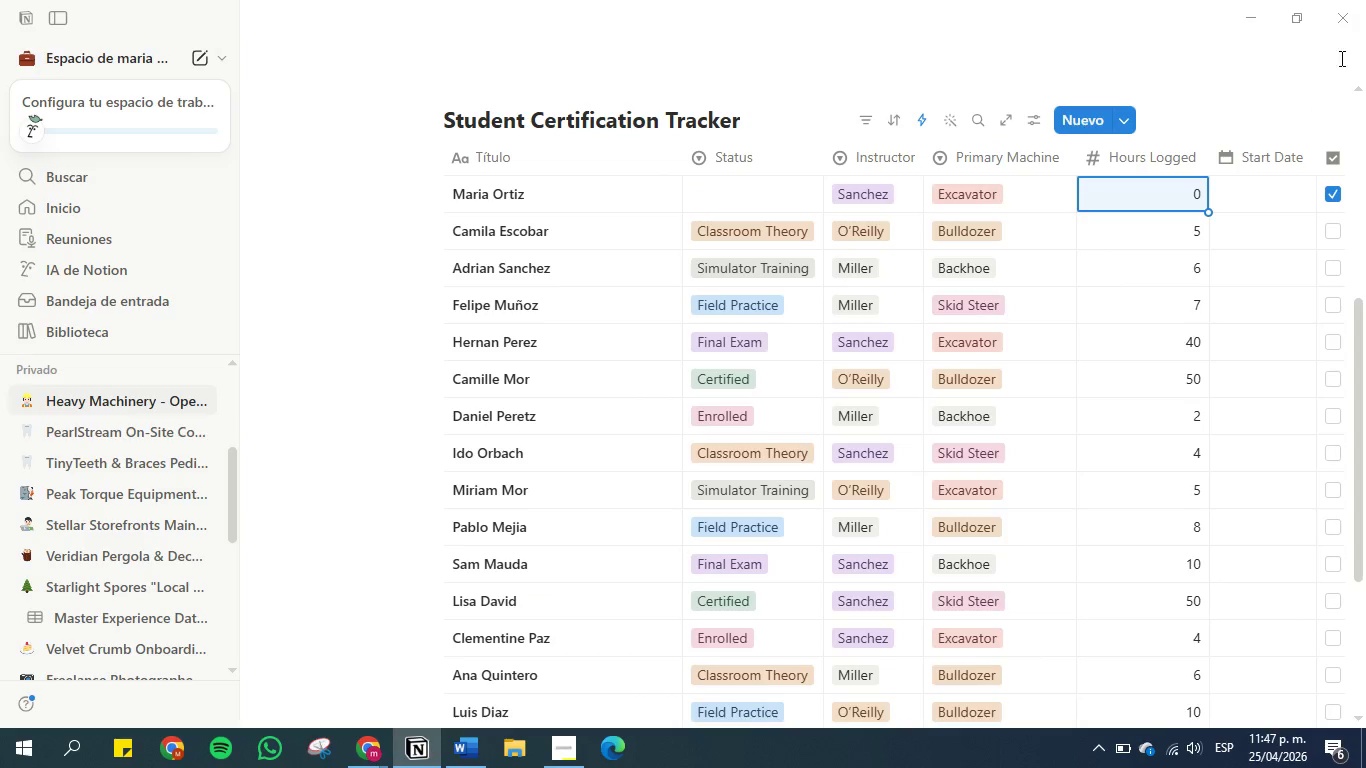 
wait(10.81)
 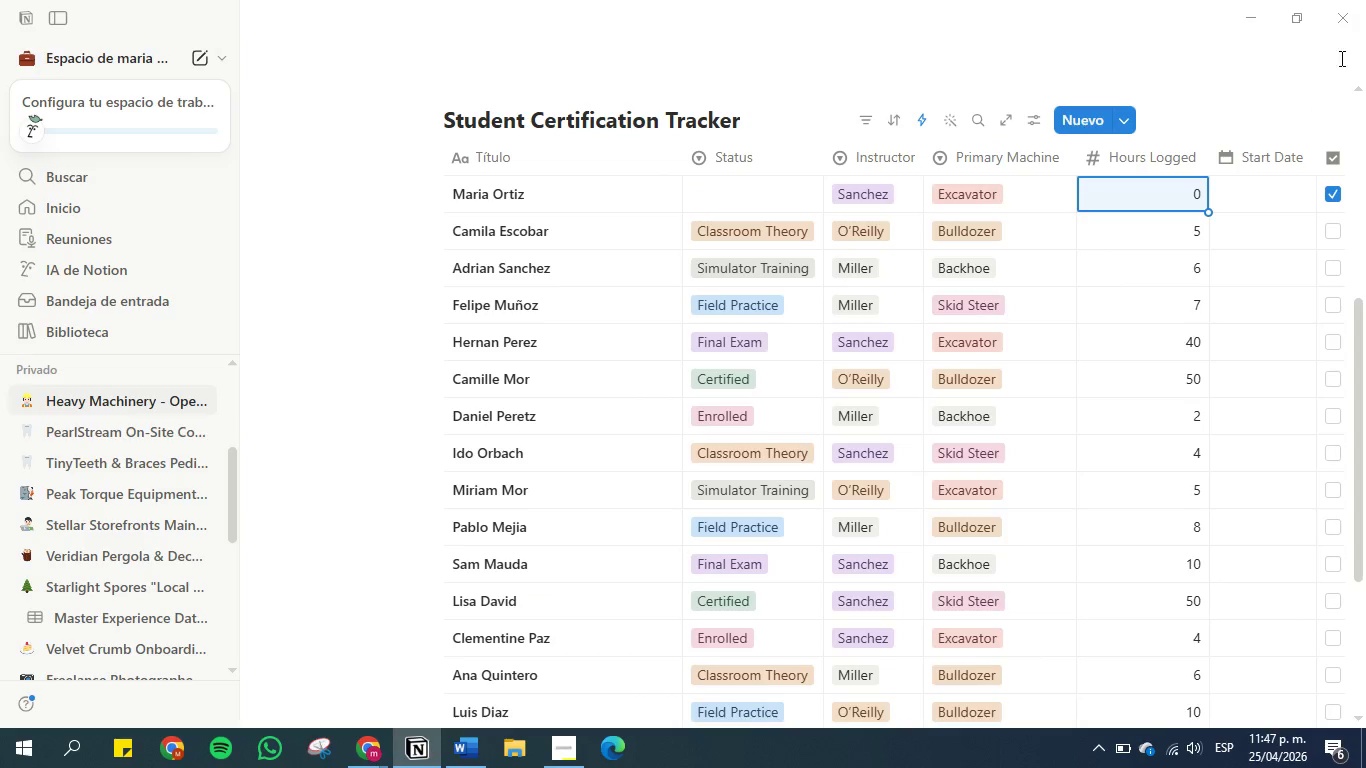 
left_click([1239, 197])
 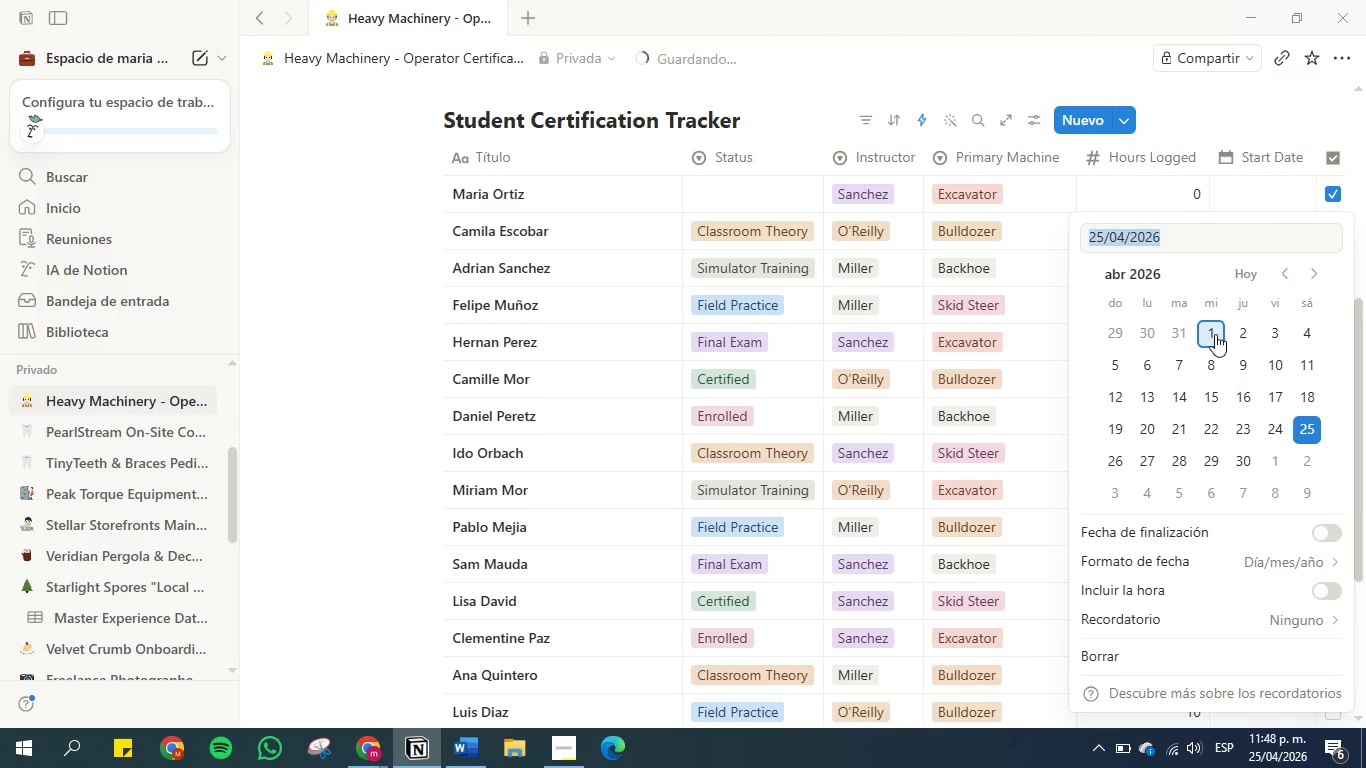 
wait(9.11)
 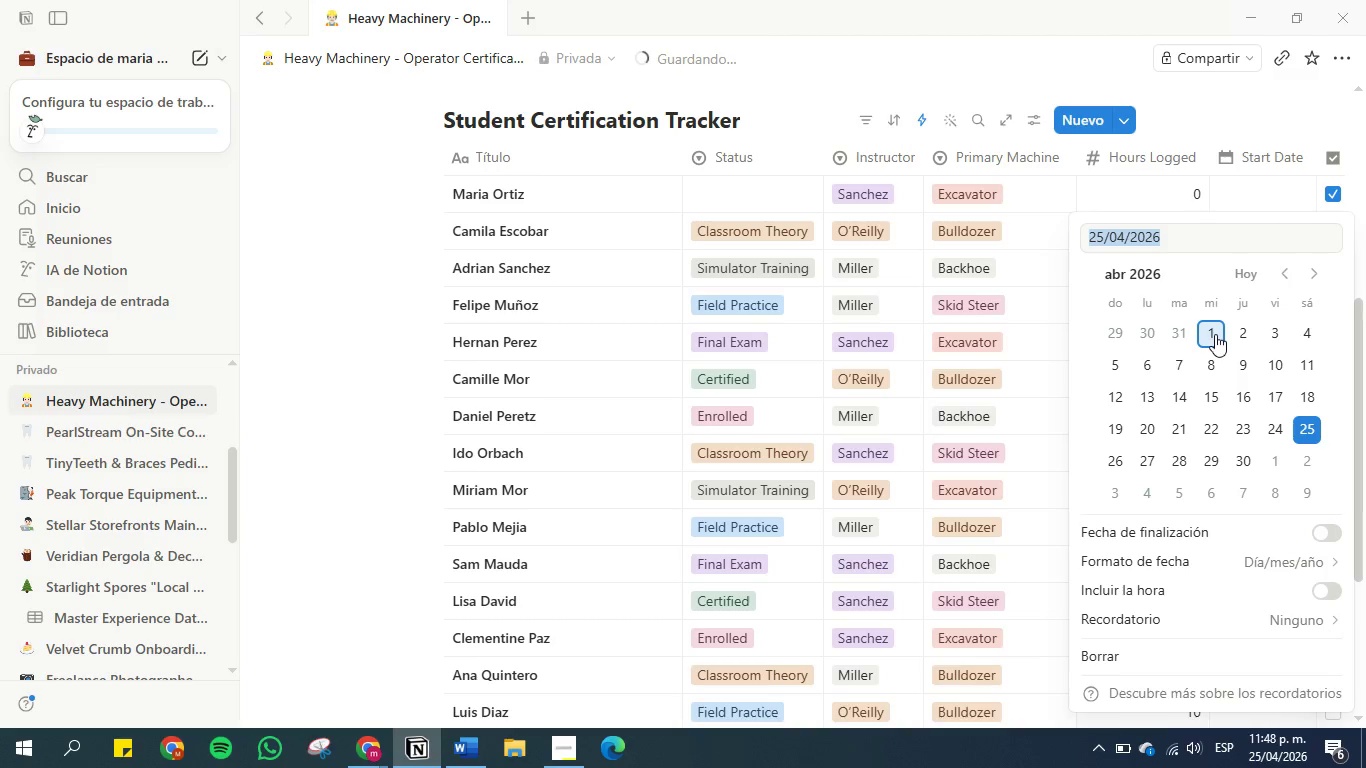 
left_click([1154, 363])
 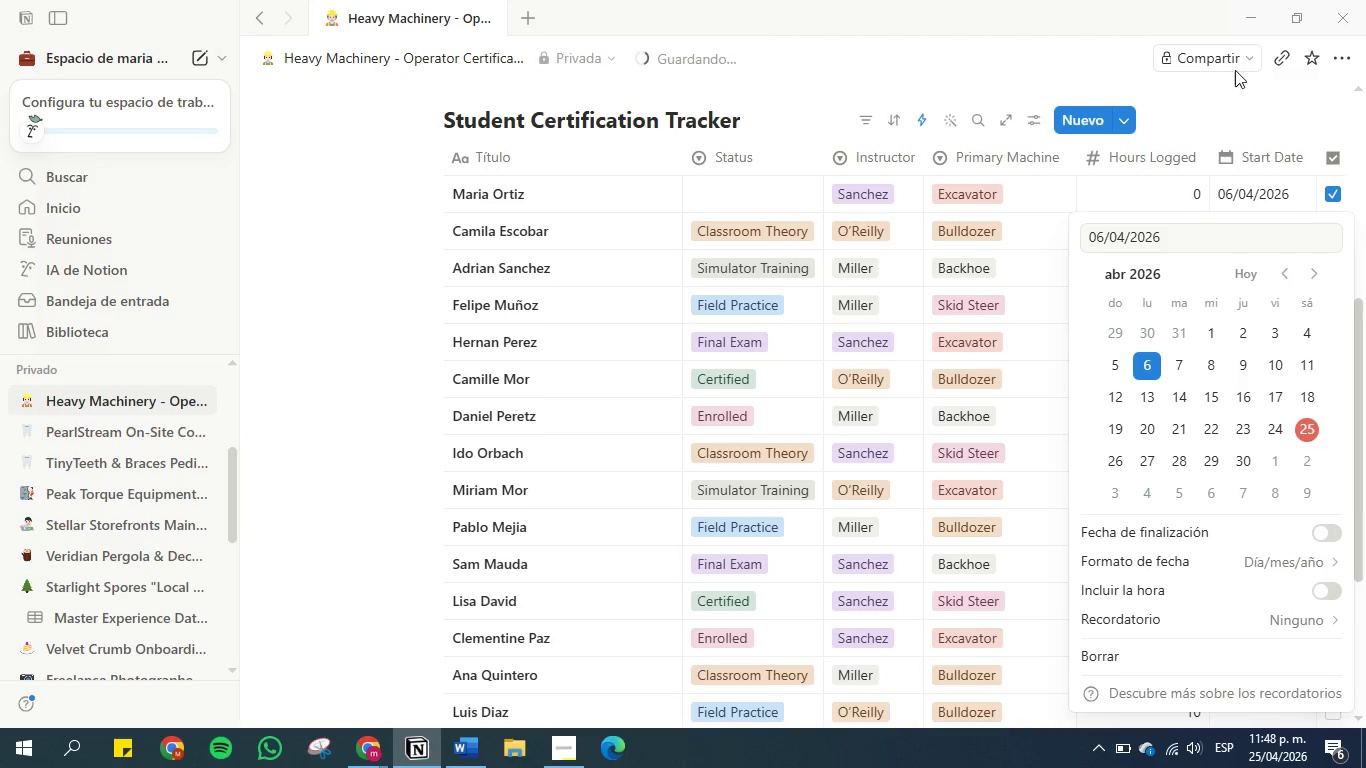 
left_click([1219, 102])
 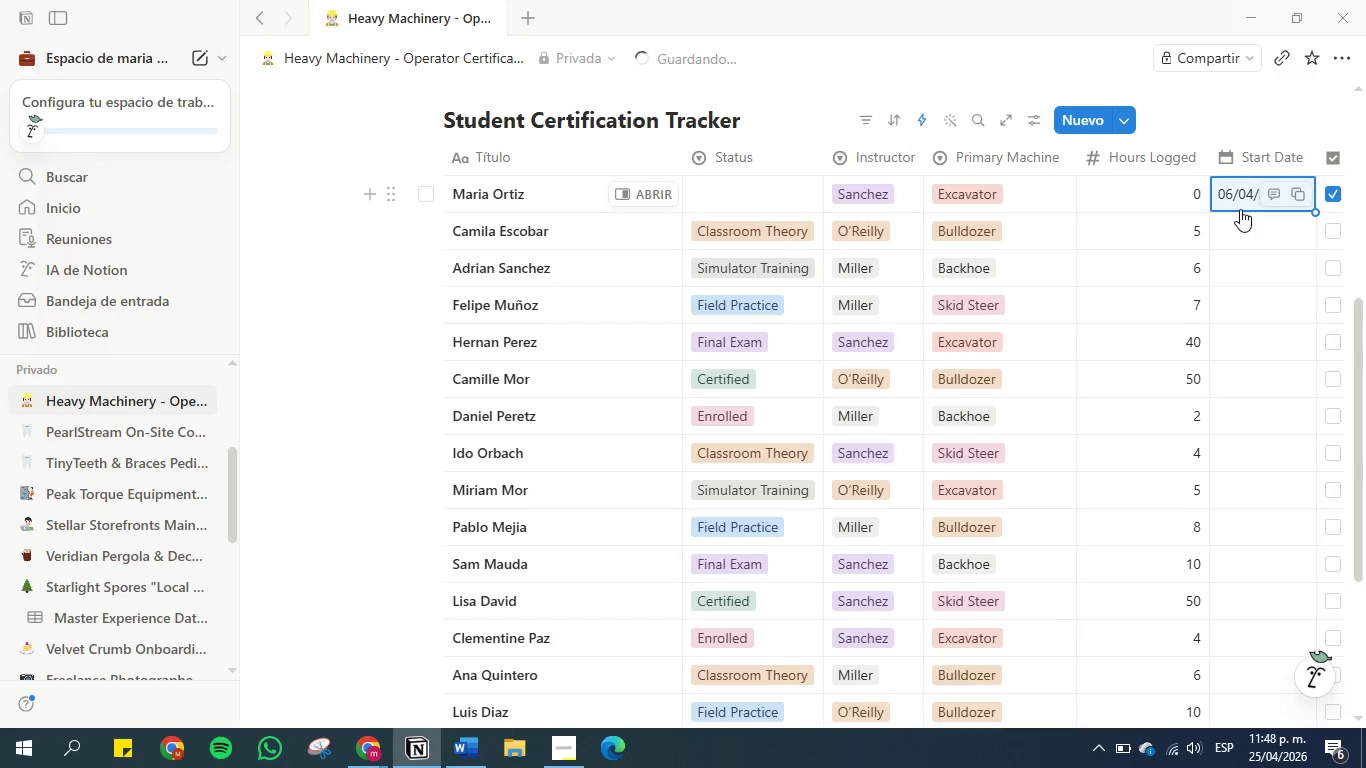 
key(Control+C)
 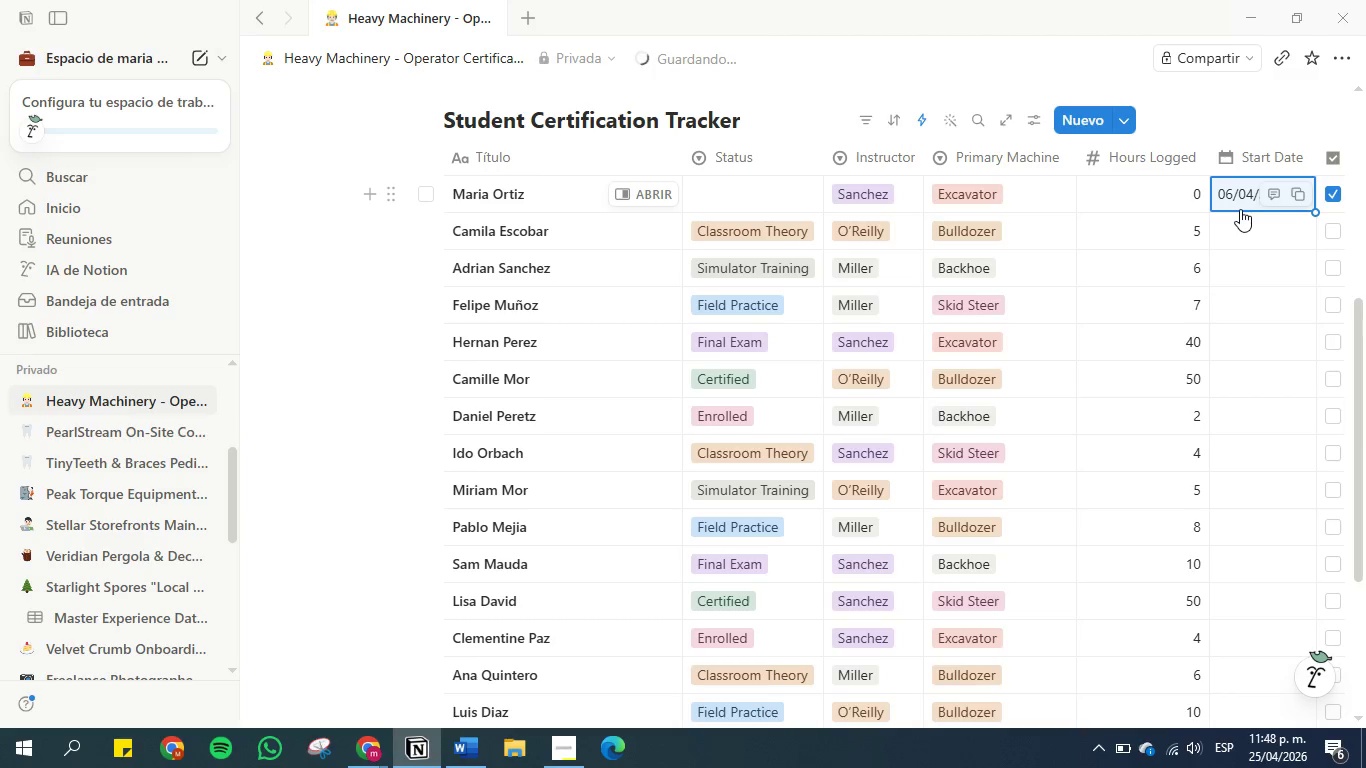 
key(ArrowDown)
 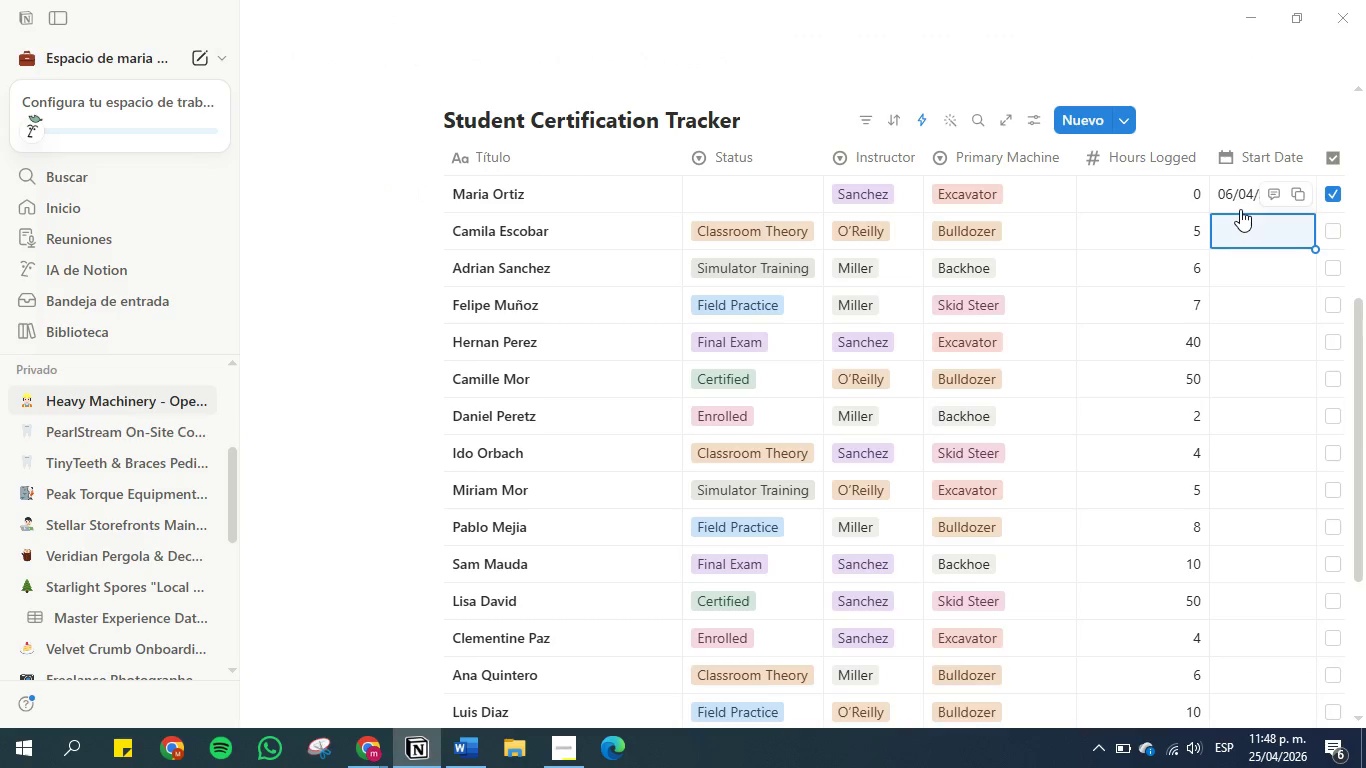 
key(Control+C)
 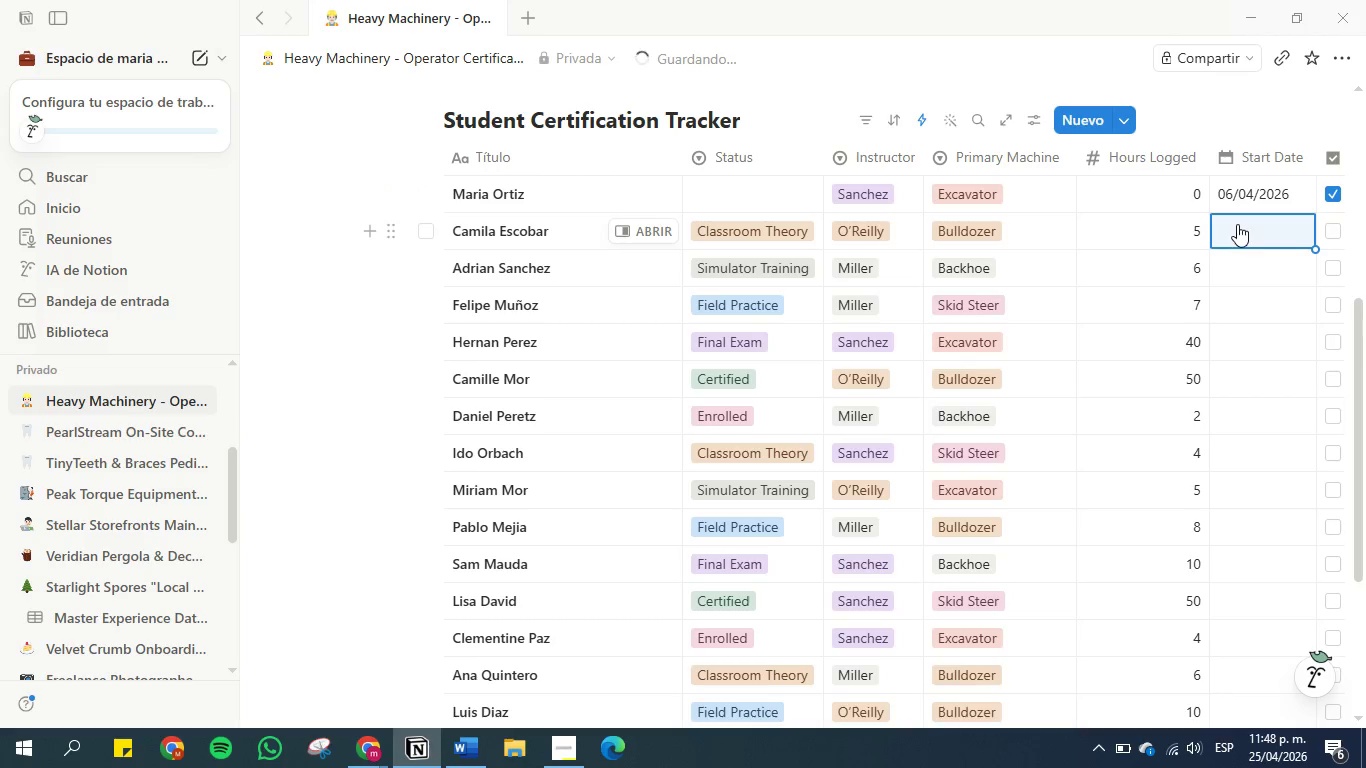 
left_click([1239, 231])
 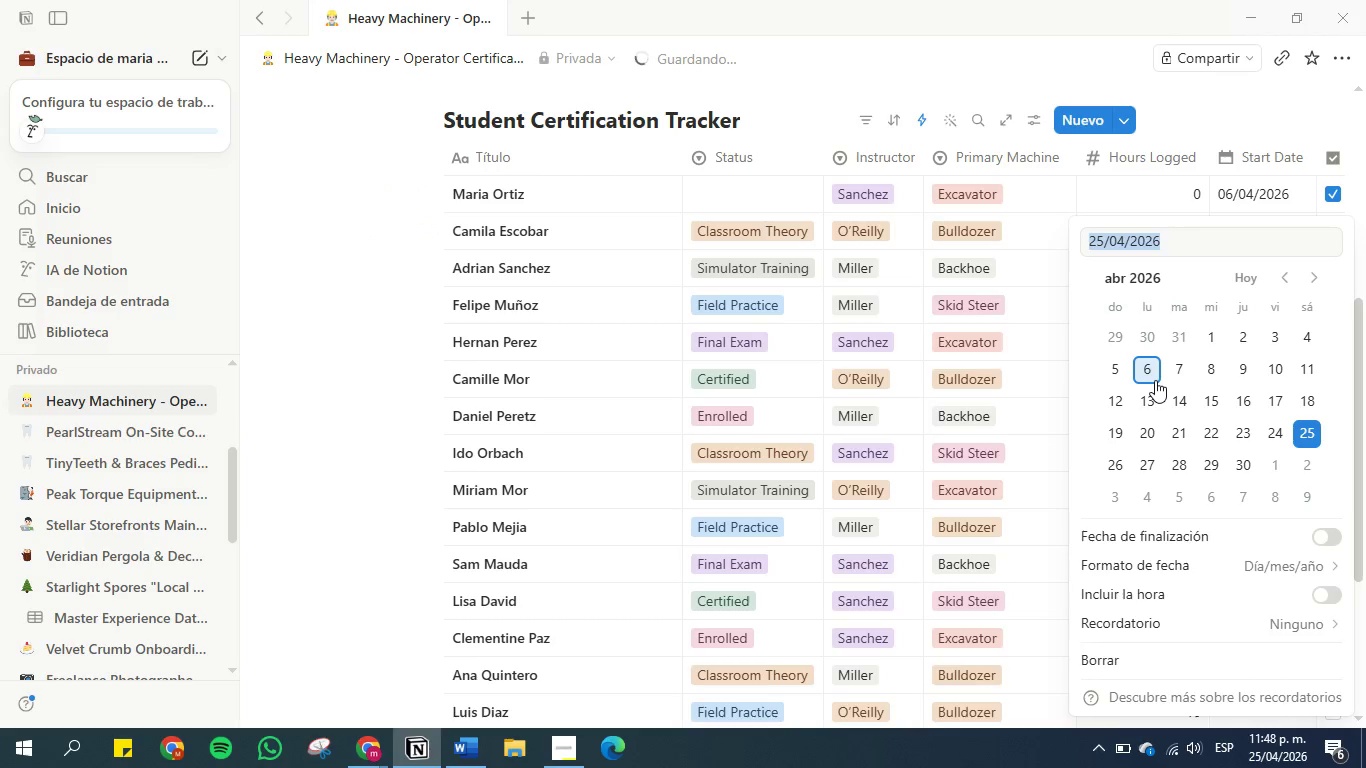 
left_click([1185, 372])
 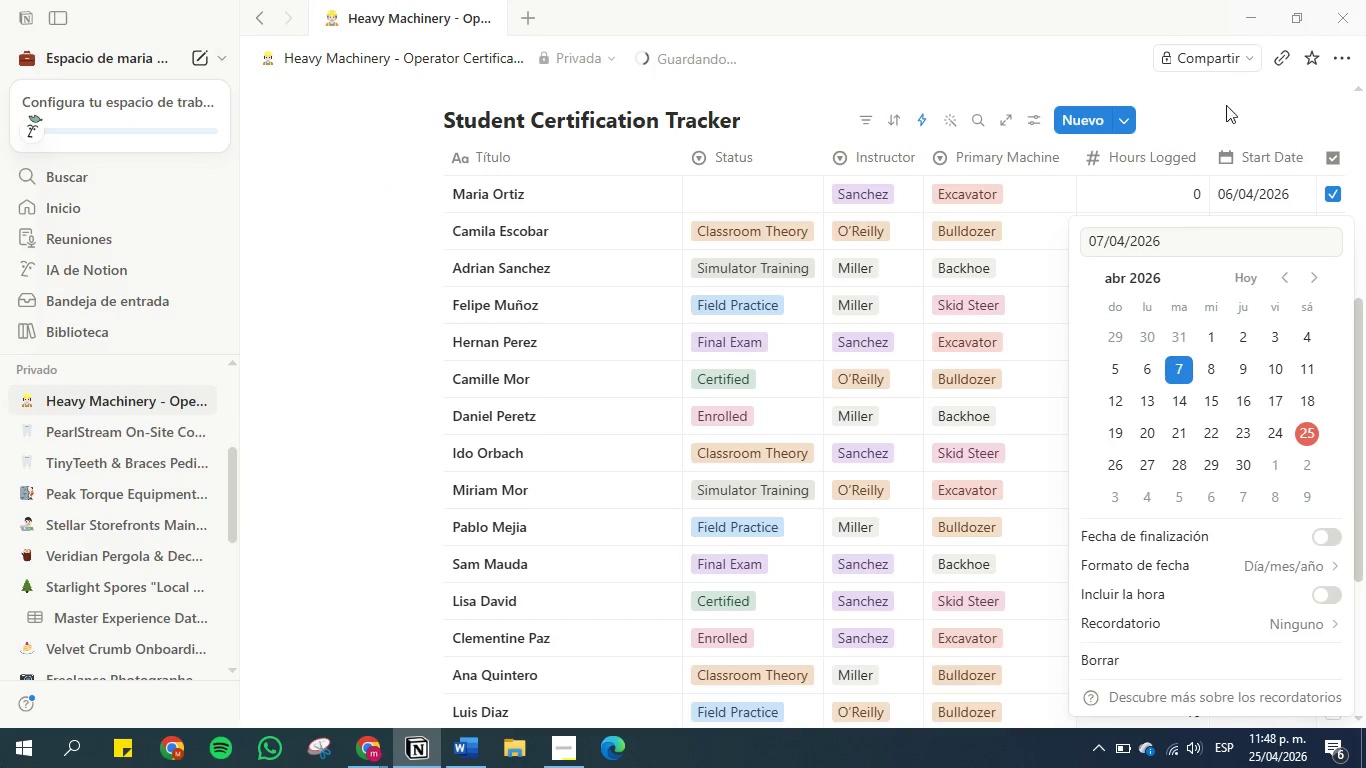 
left_click([1227, 91])
 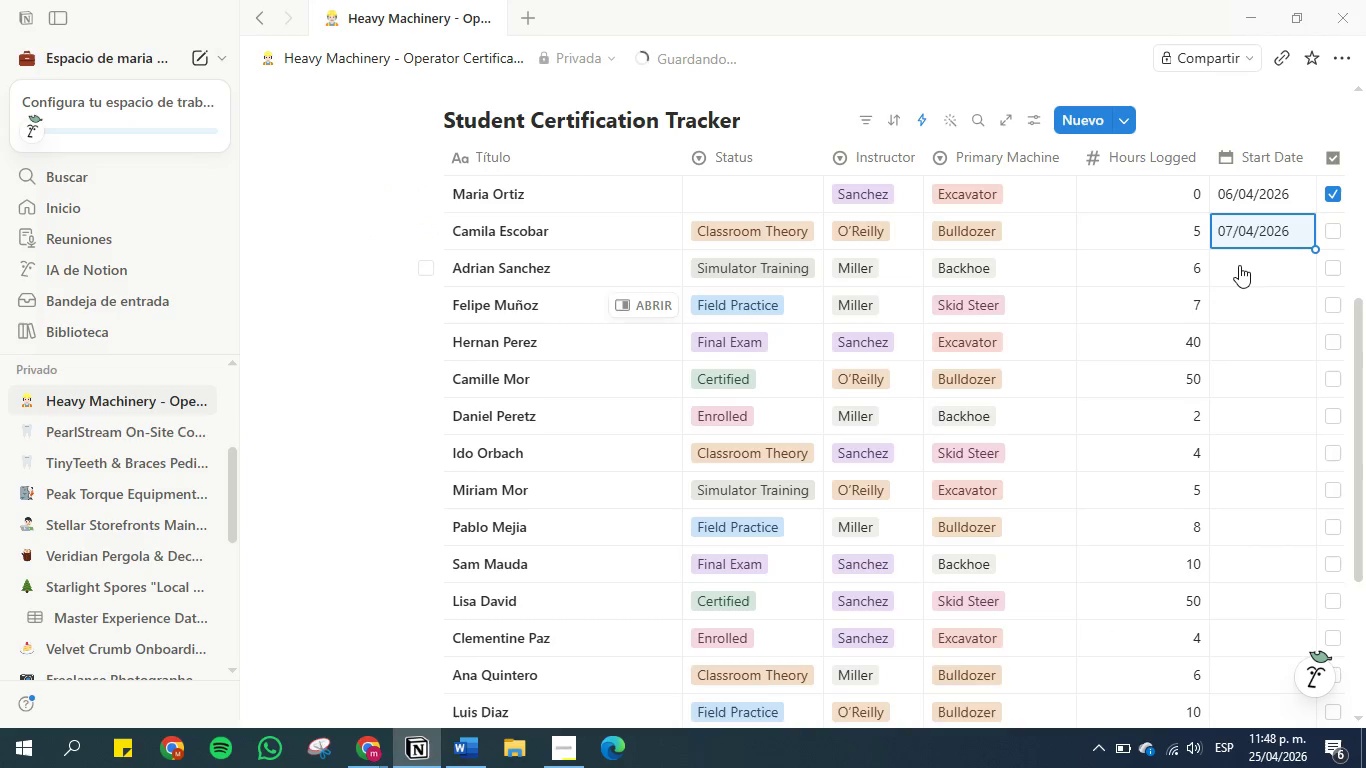 
left_click([1239, 264])
 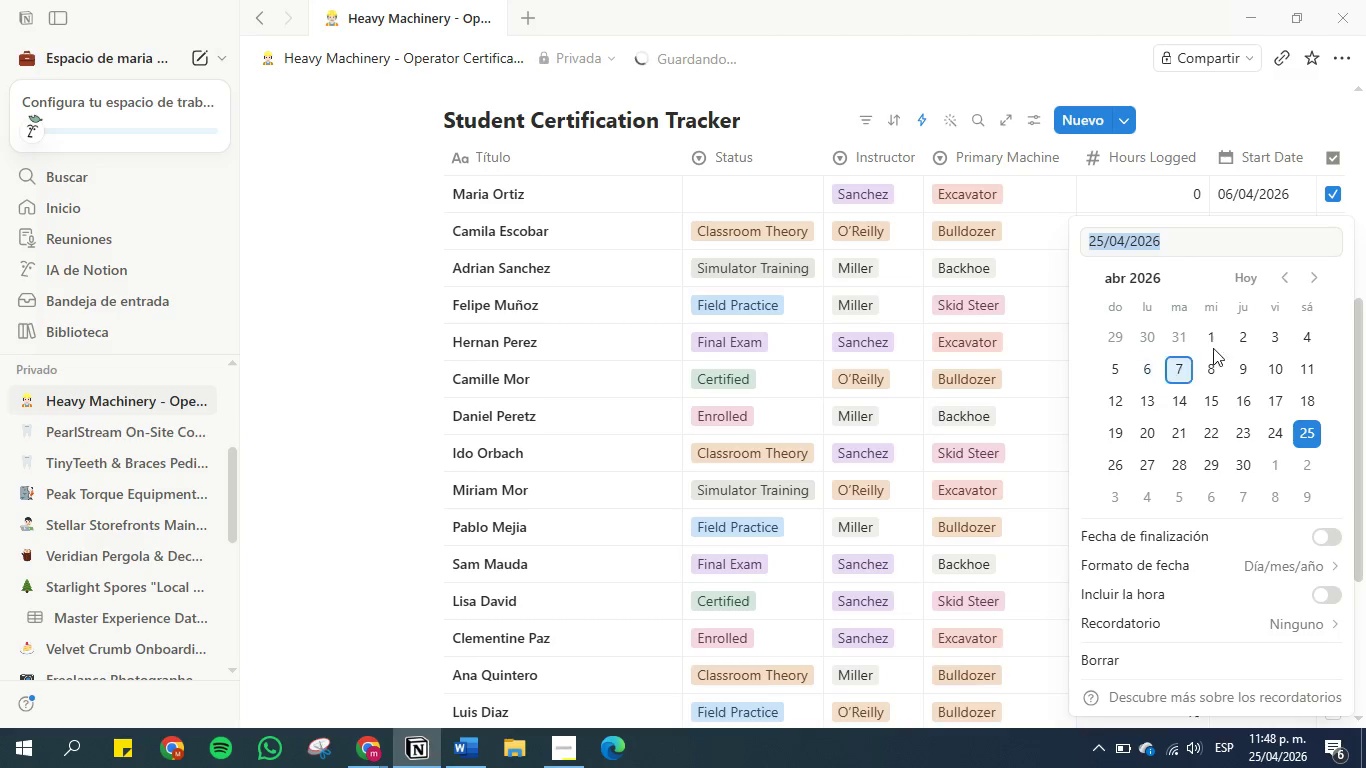 
left_click([1272, 341])
 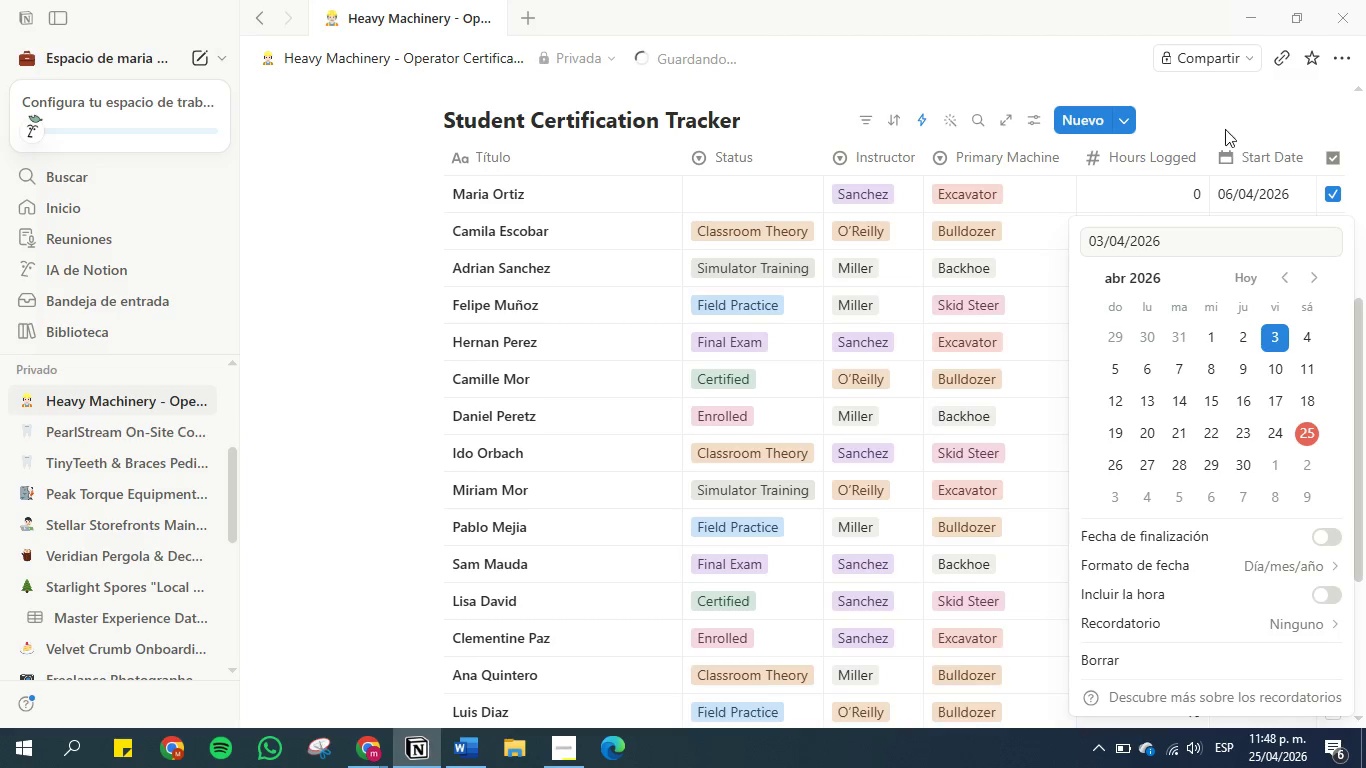 
left_click([1219, 110])
 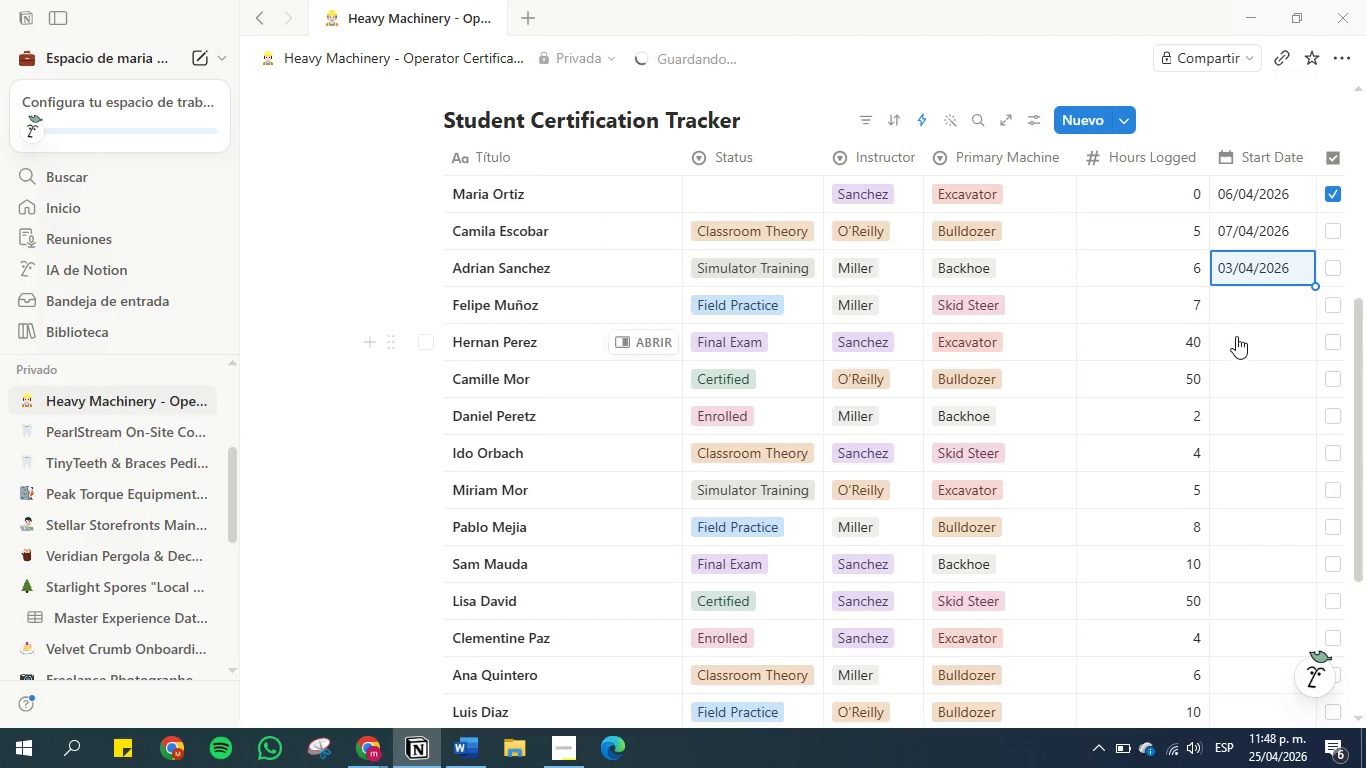 
left_click([1246, 306])
 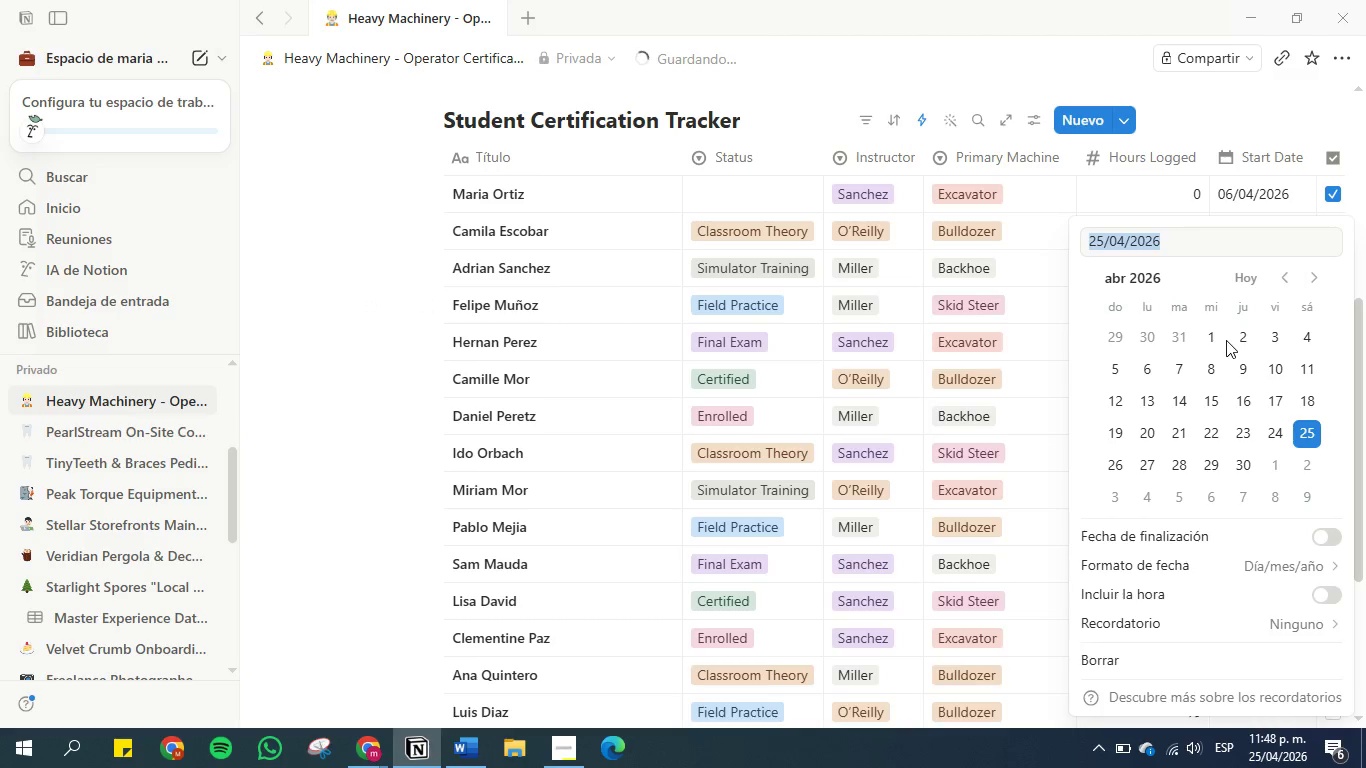 
left_click([1239, 338])
 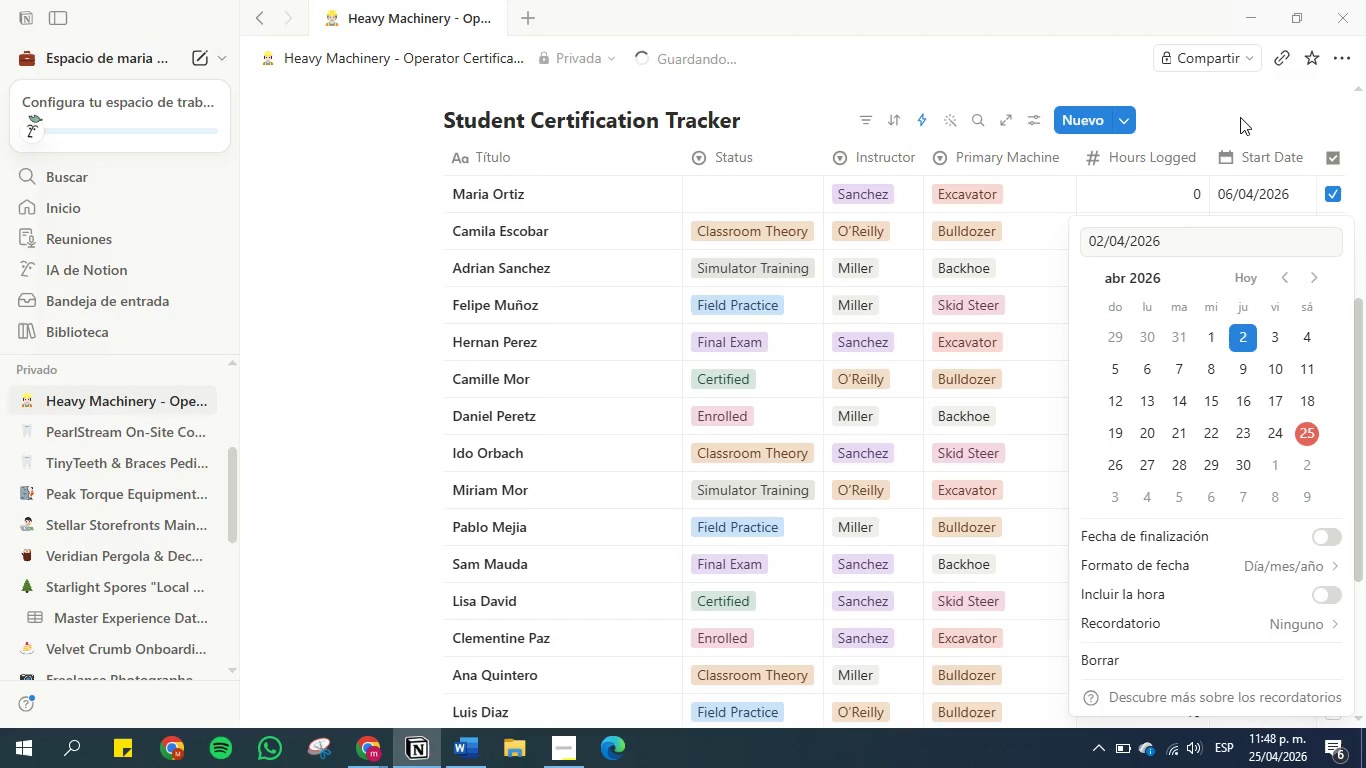 
left_click([1237, 110])
 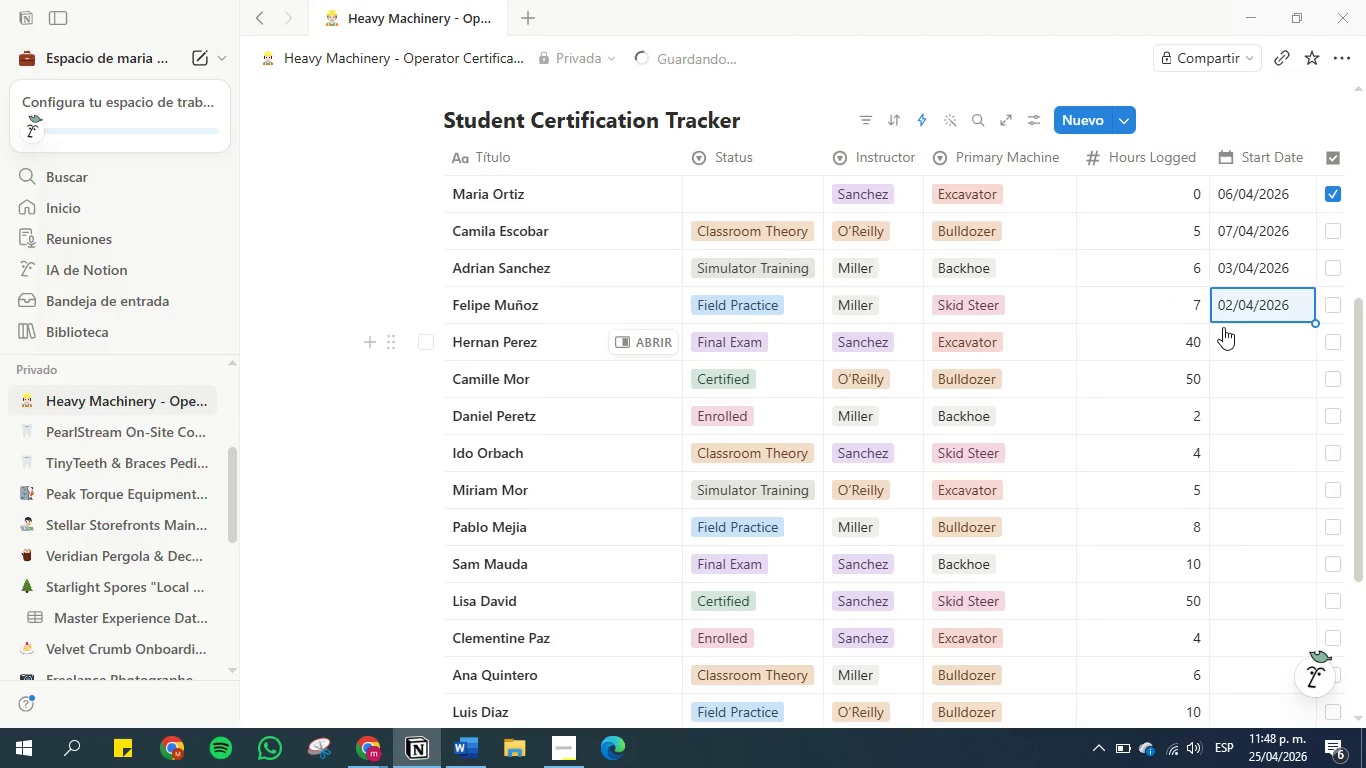 
left_click([1223, 327])
 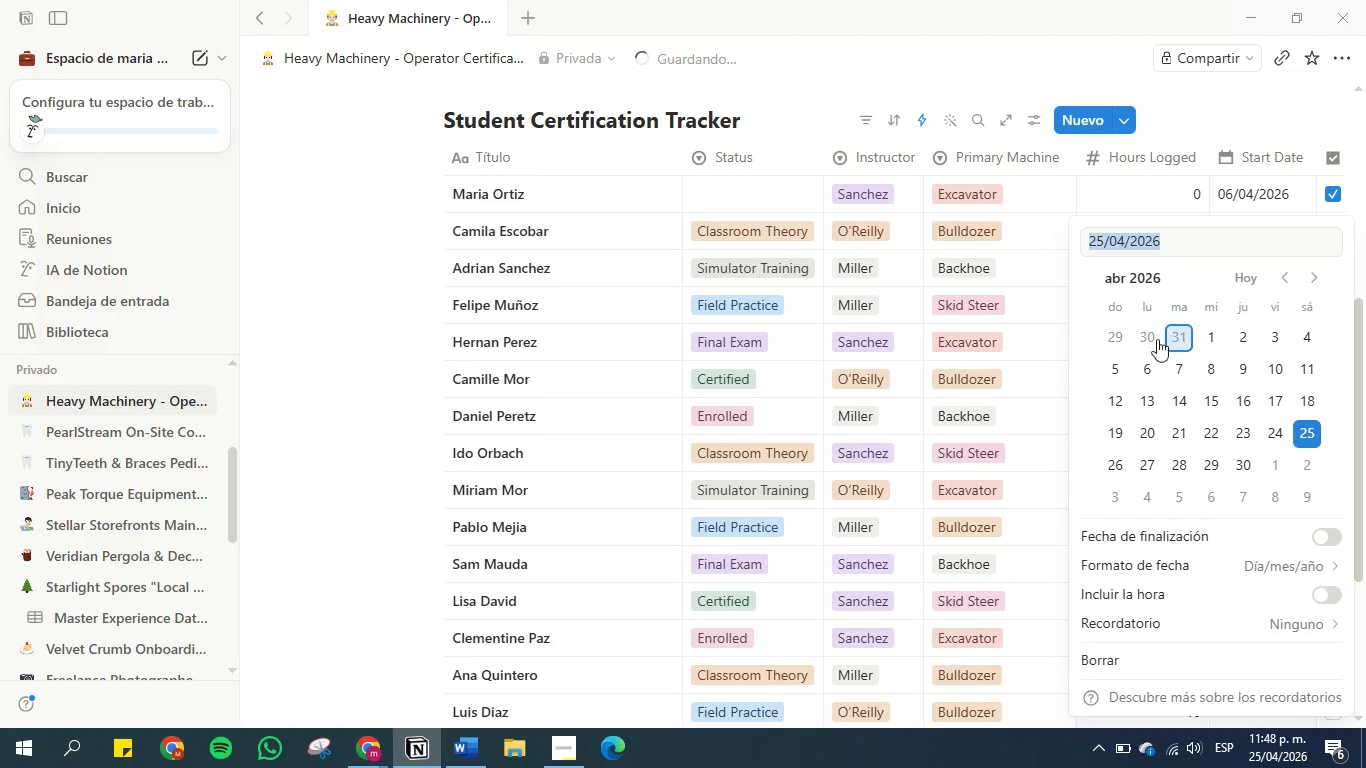 
left_click([1142, 344])
 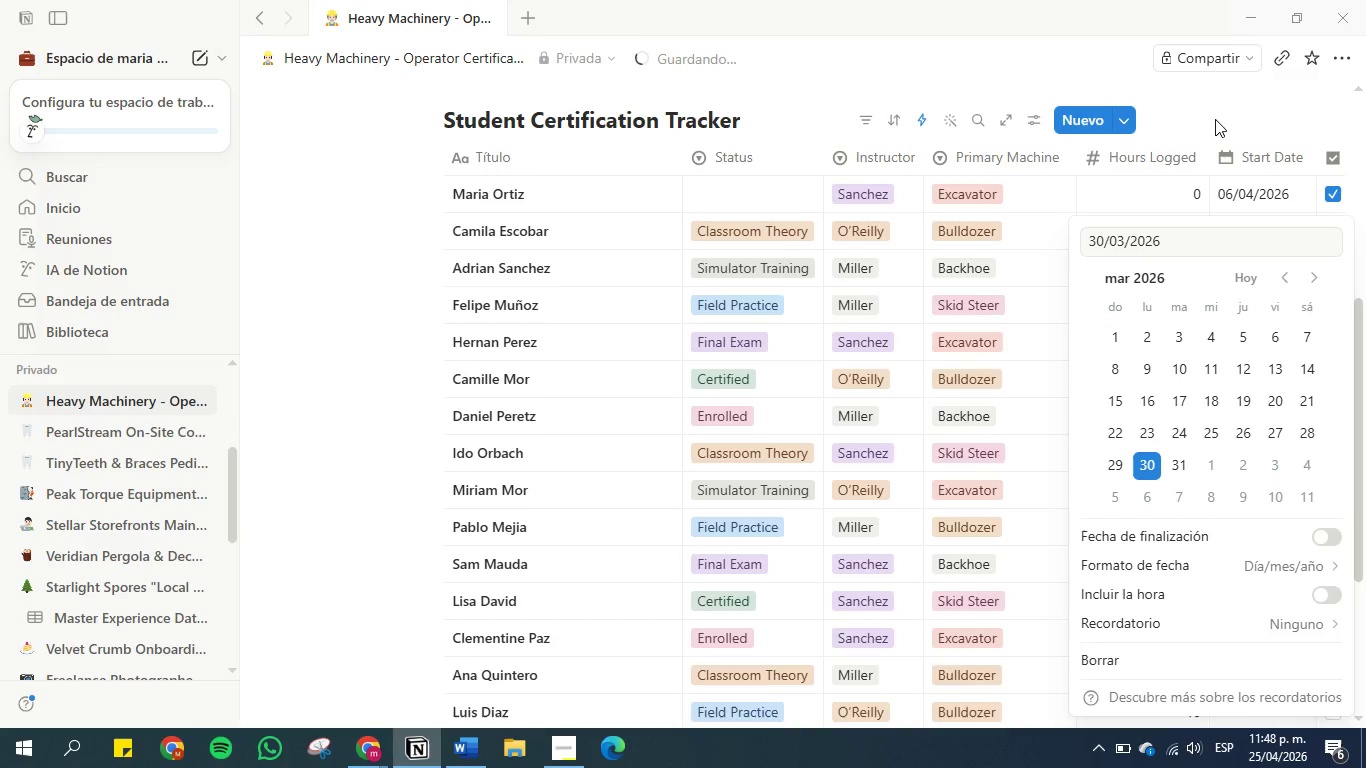 
left_click([1215, 109])
 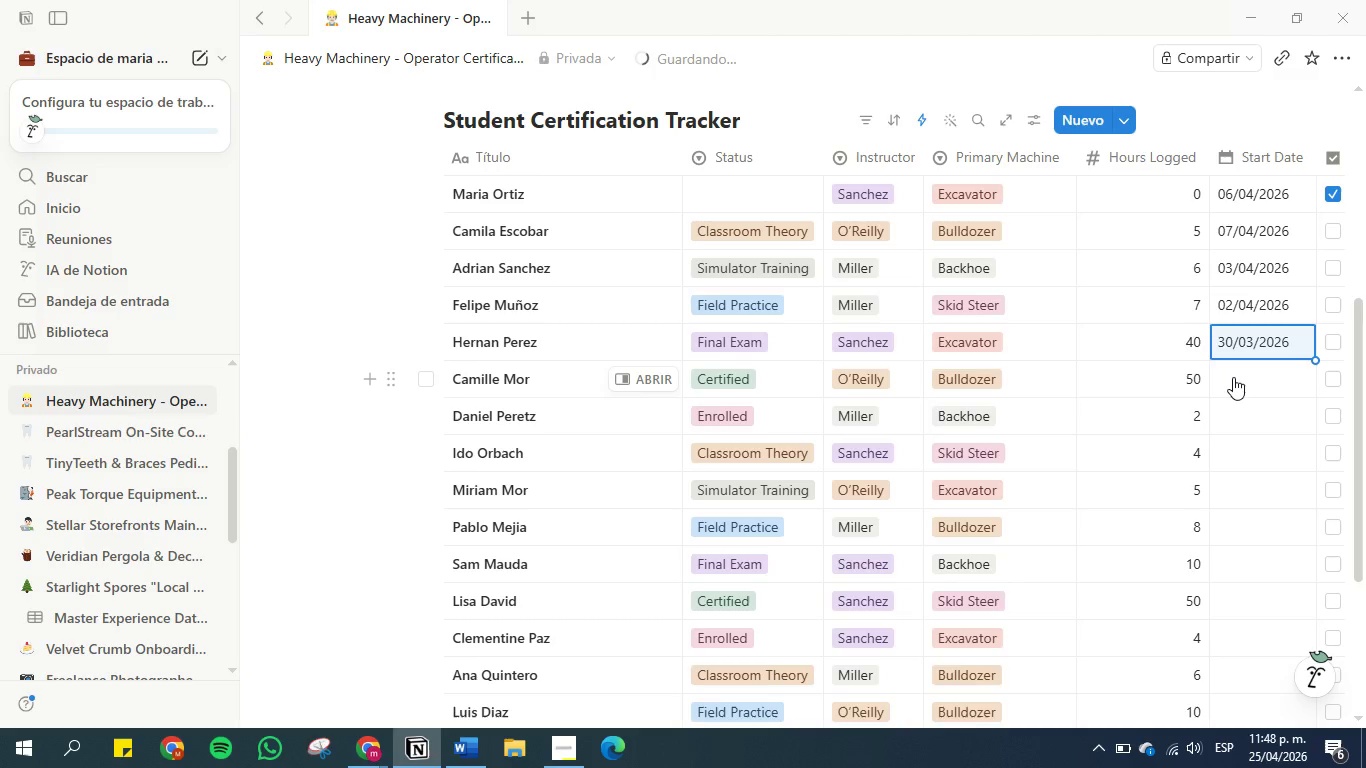 
left_click([1233, 377])
 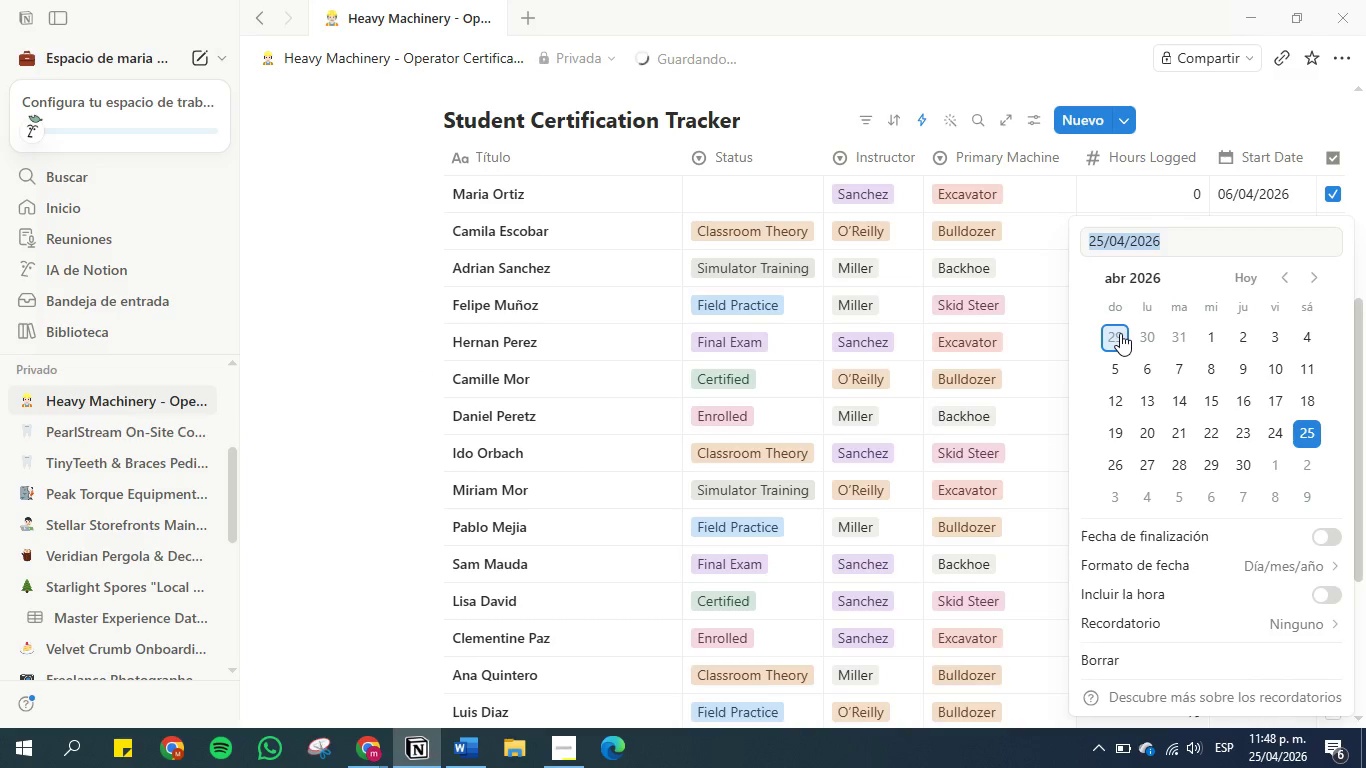 
left_click([1143, 334])
 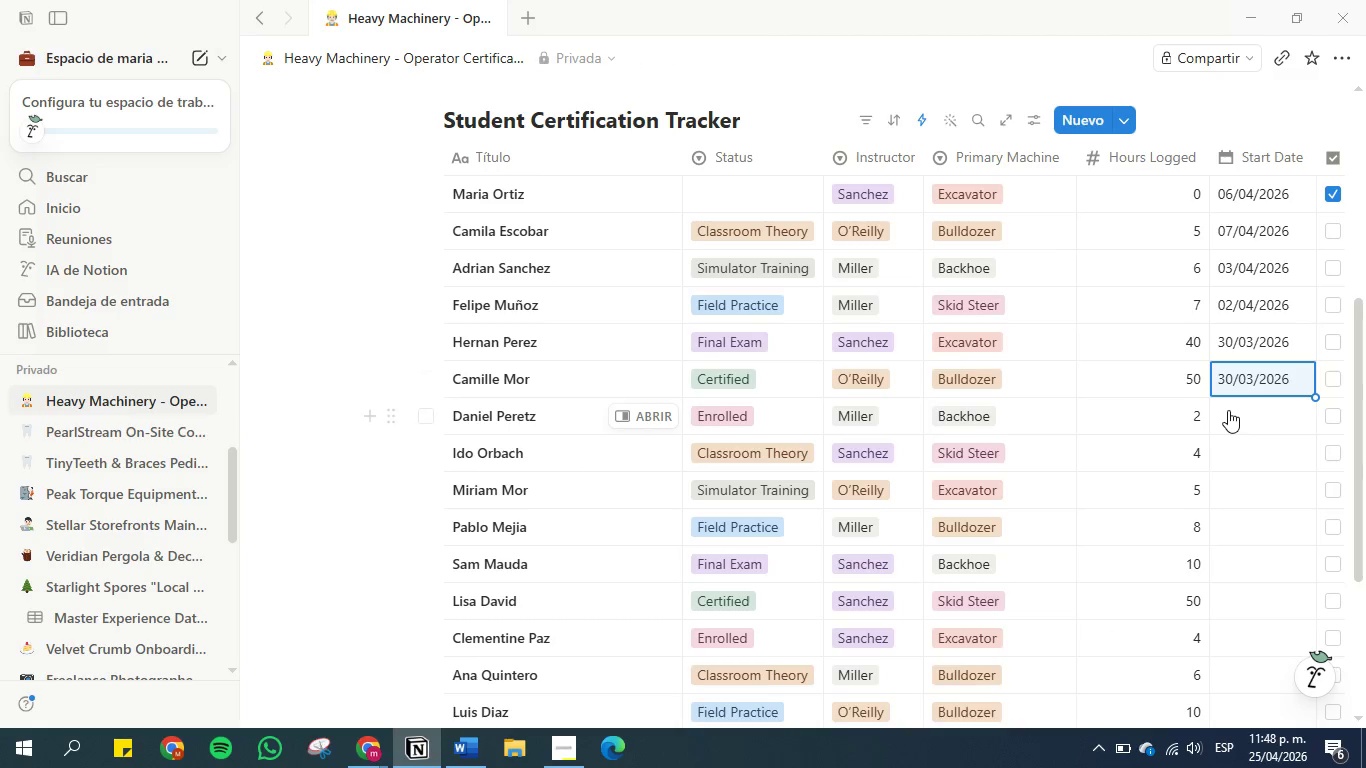 
left_click([1228, 411])
 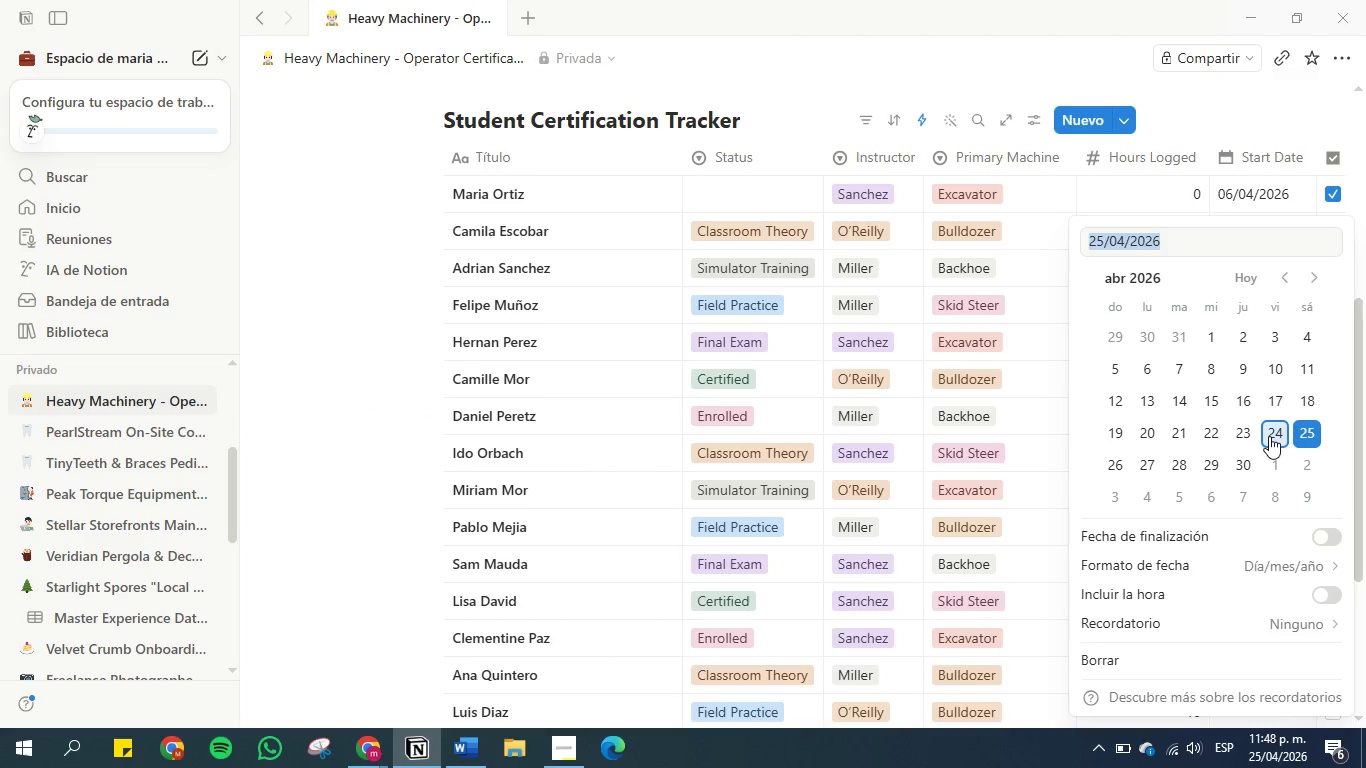 
left_click([1271, 436])
 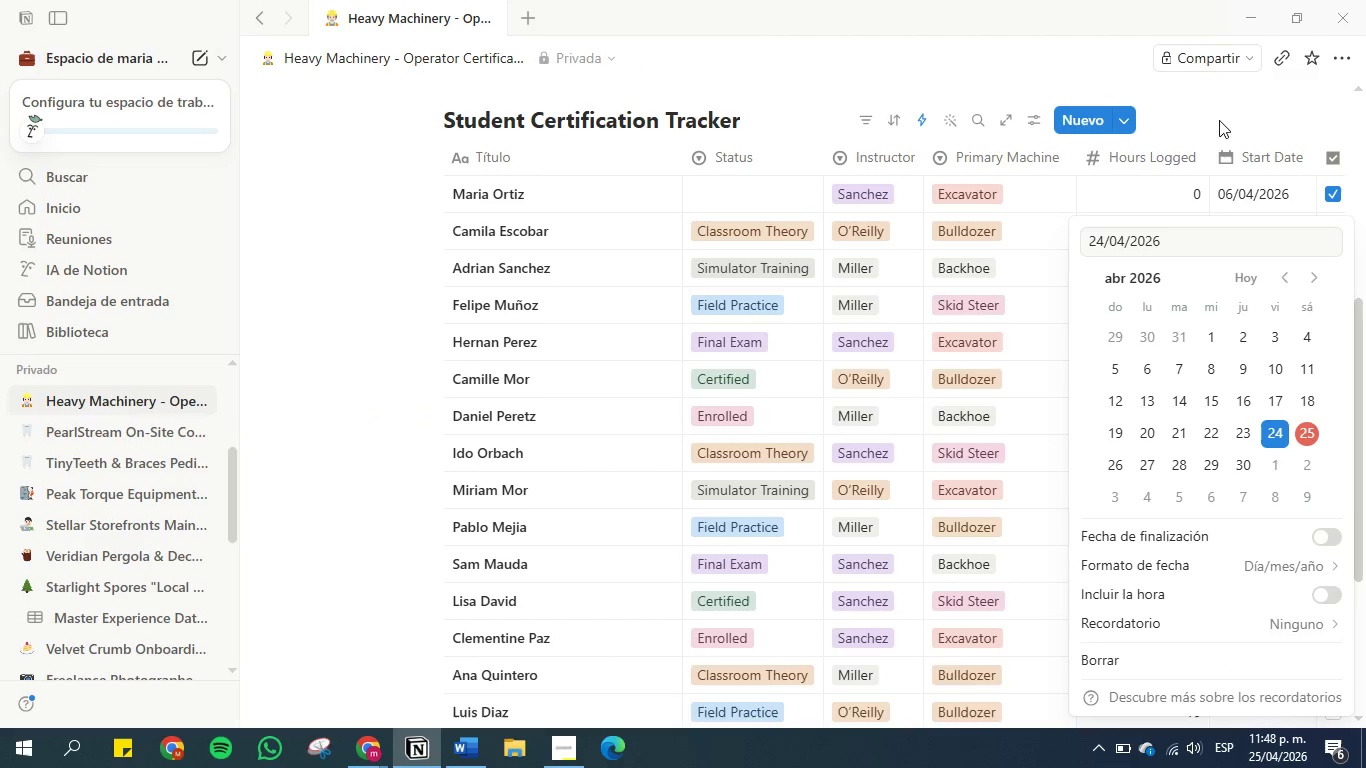 
left_click([1215, 109])
 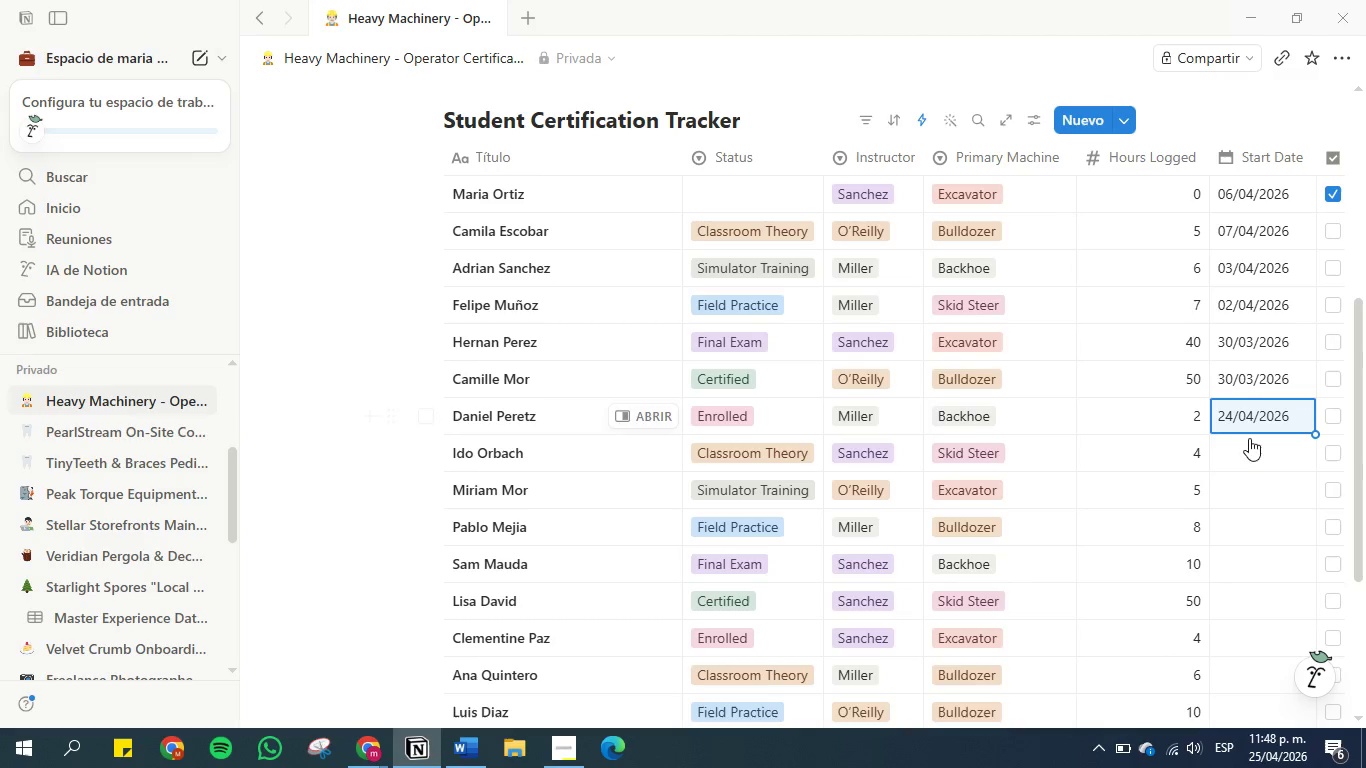 
left_click([1250, 441])
 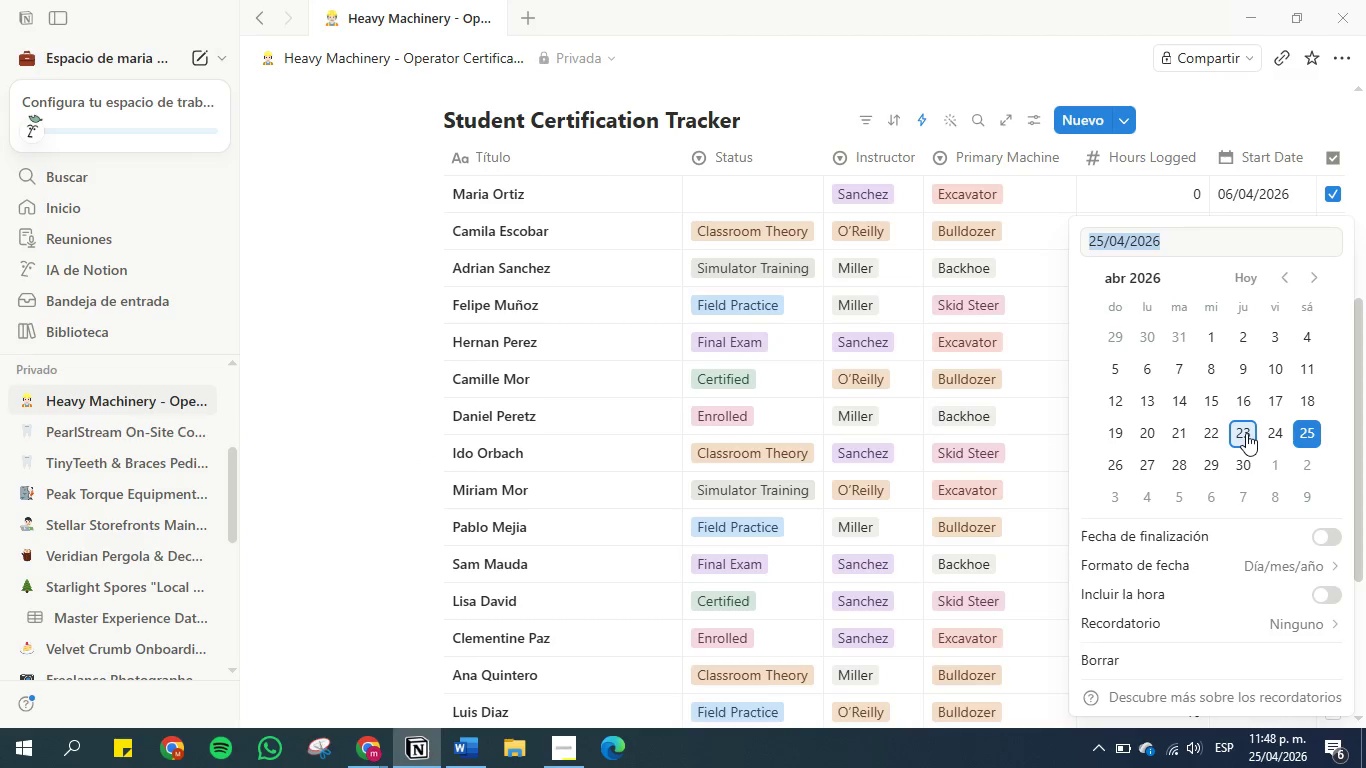 
left_click([1246, 433])
 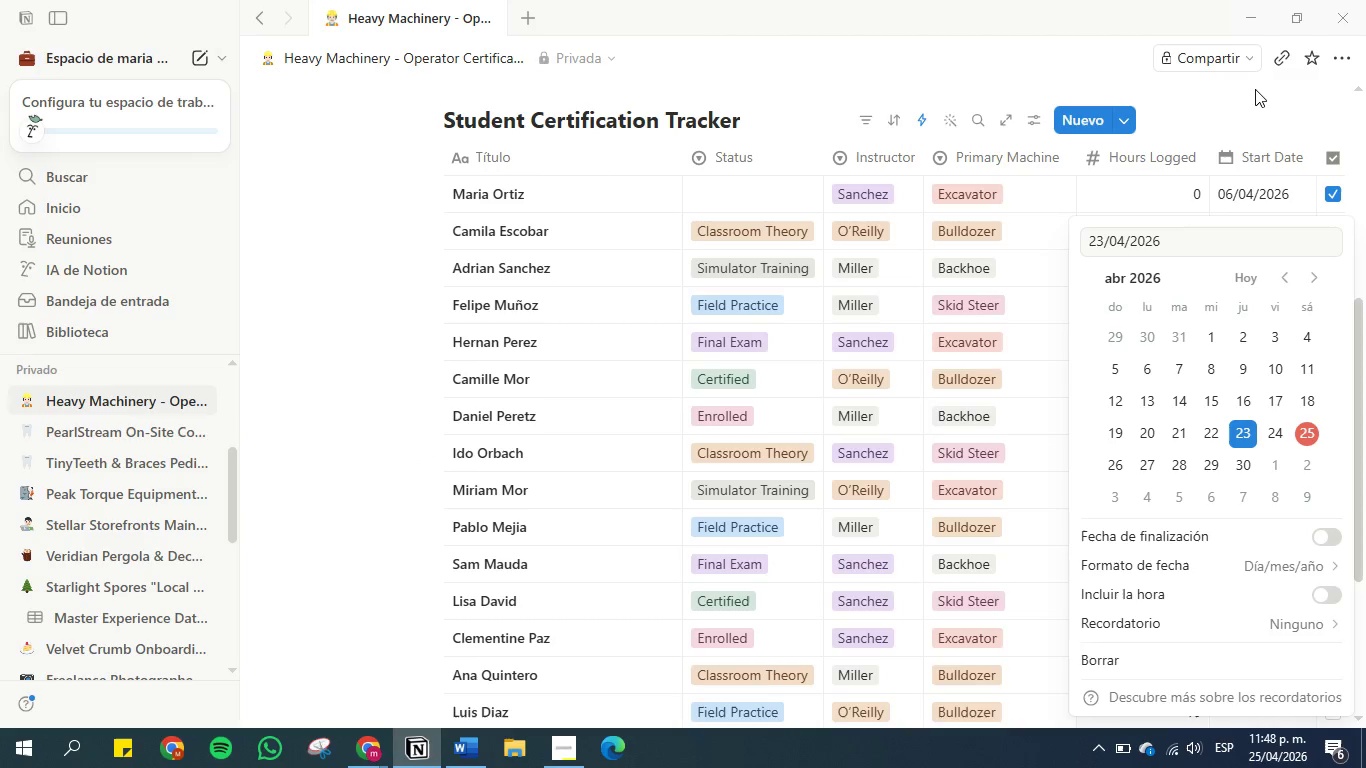 
left_click([1254, 91])
 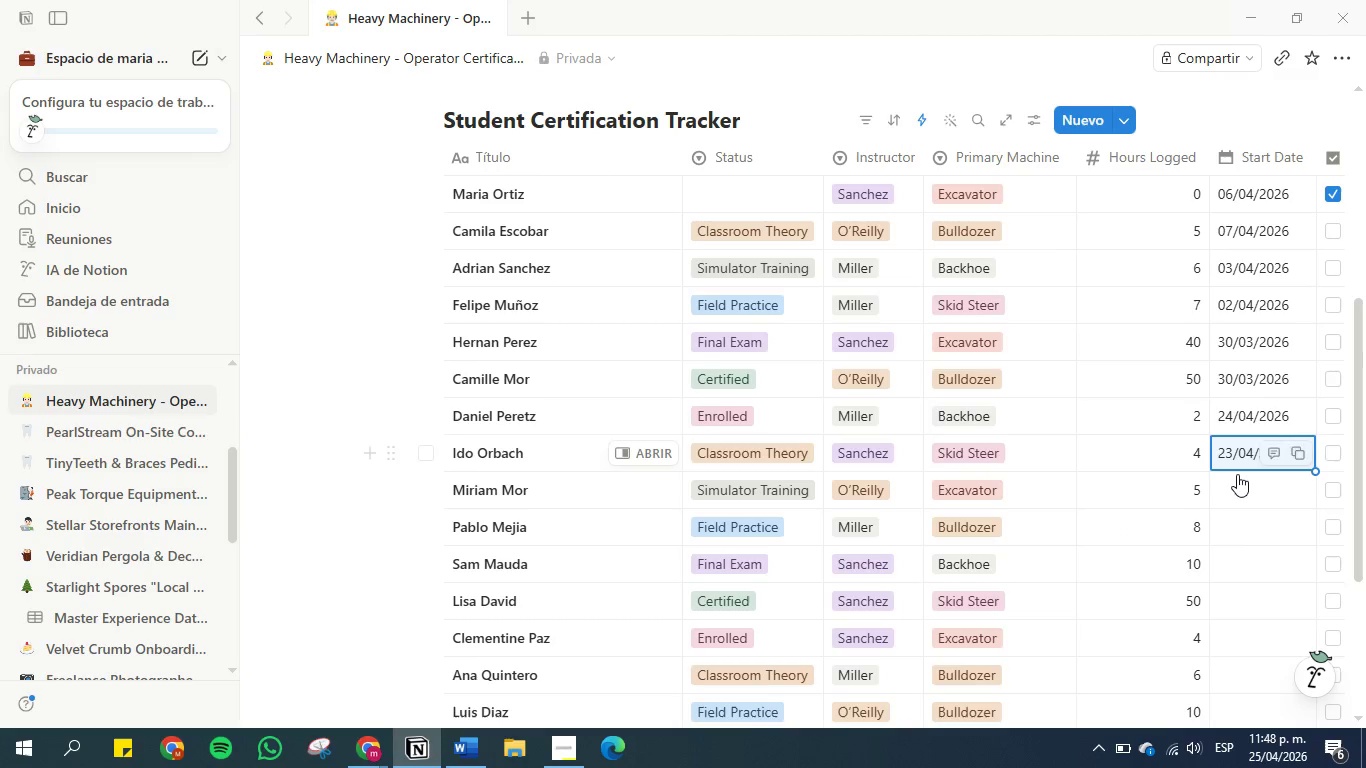 
left_click([1237, 486])
 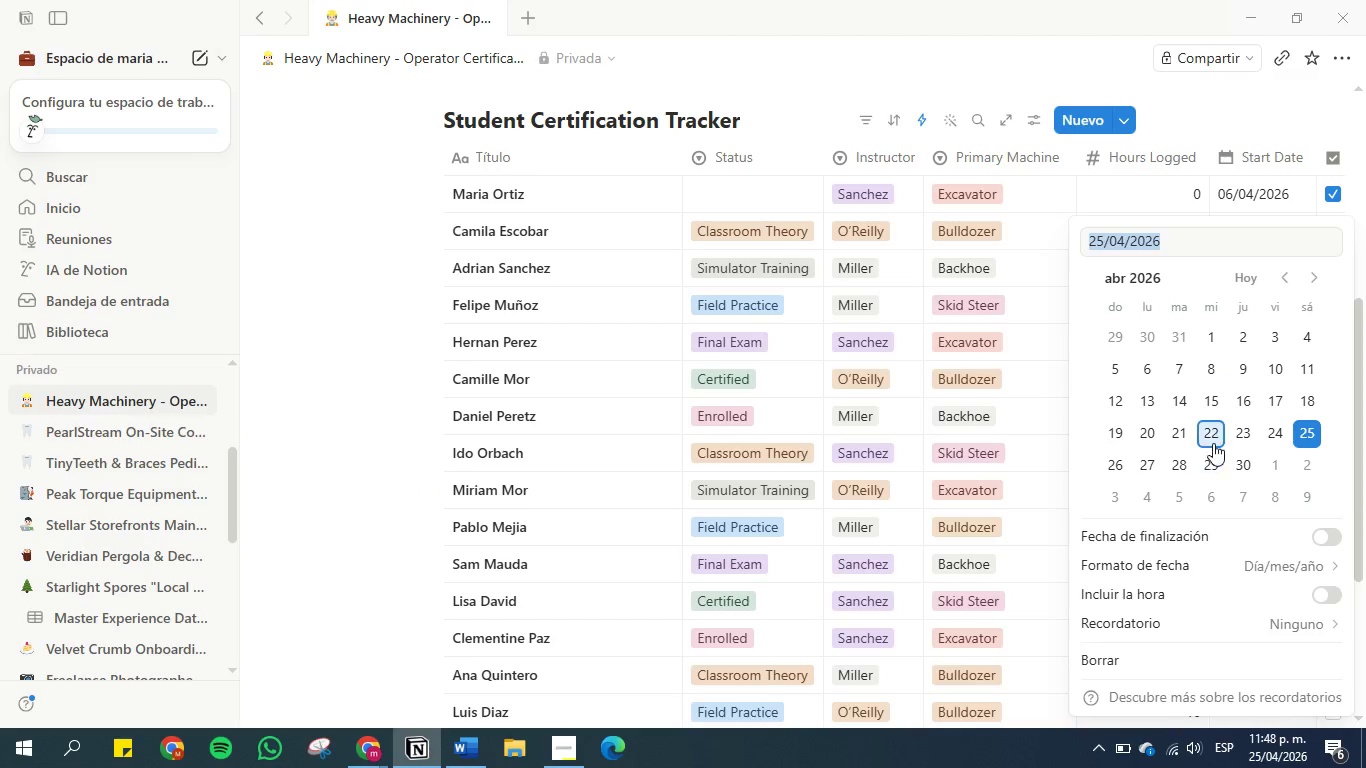 
left_click([1213, 443])
 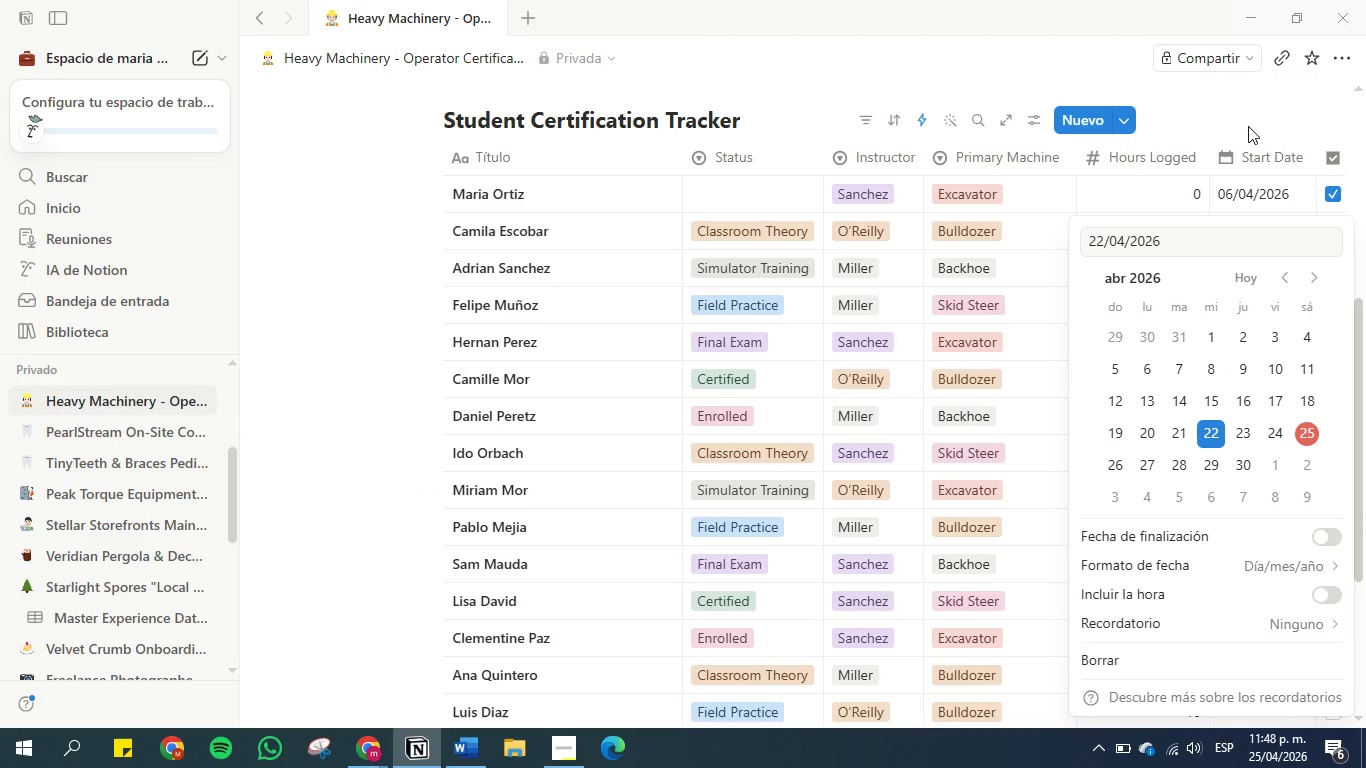 
left_click([1237, 87])
 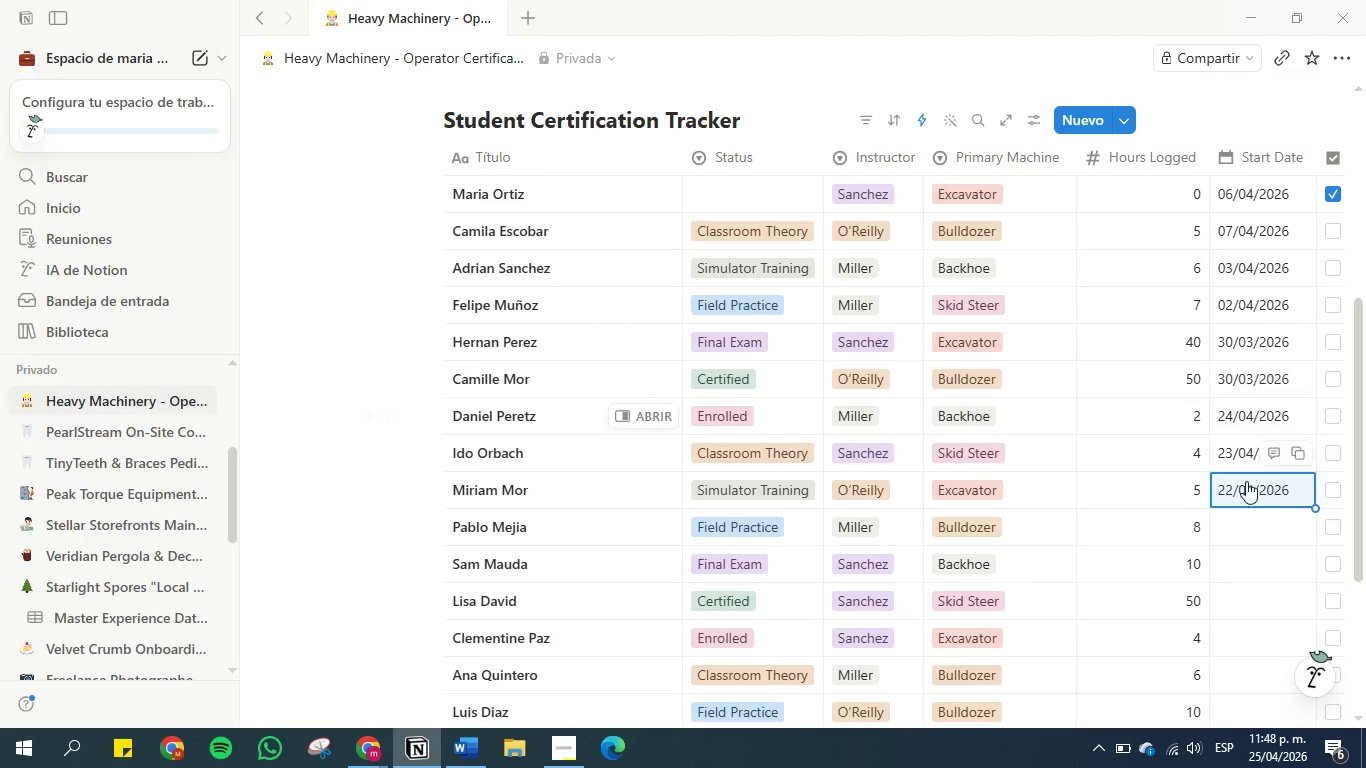 
left_click([1246, 515])
 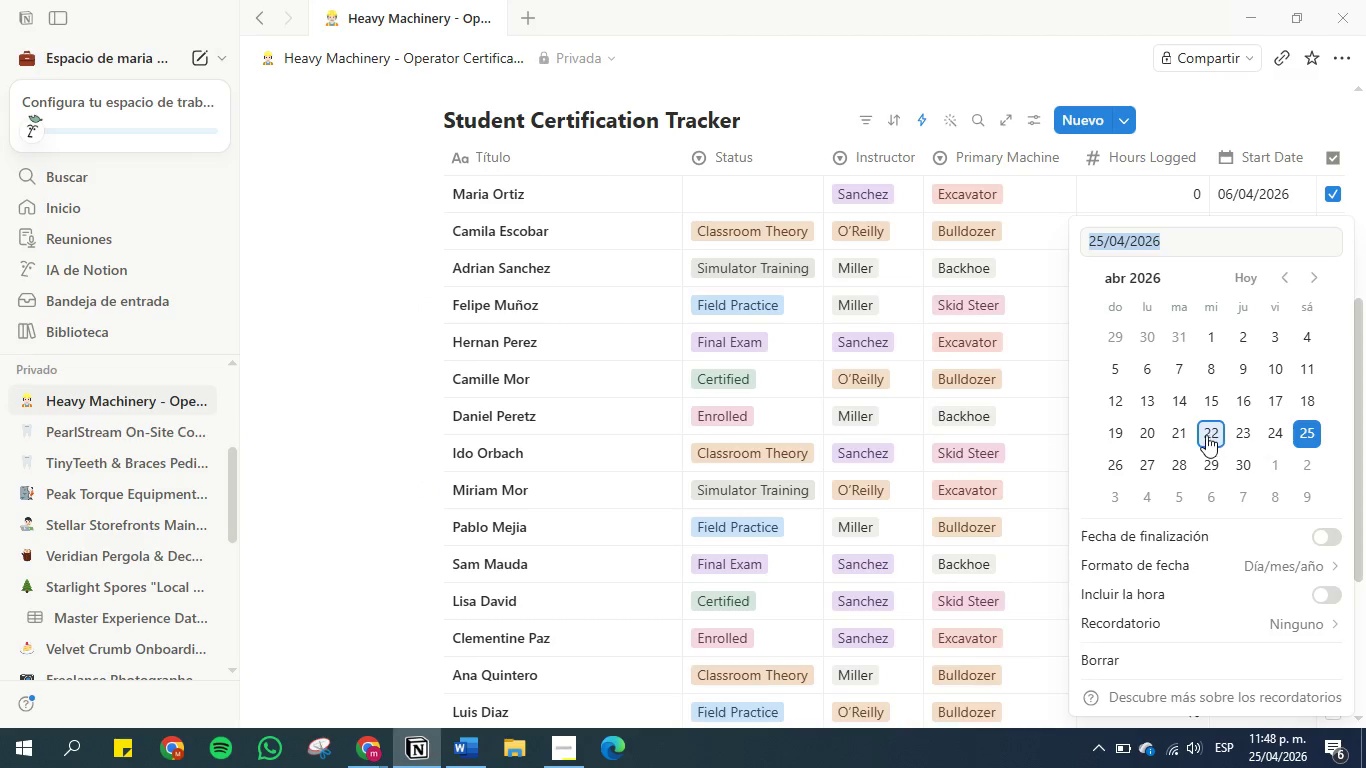 
left_click([1183, 431])
 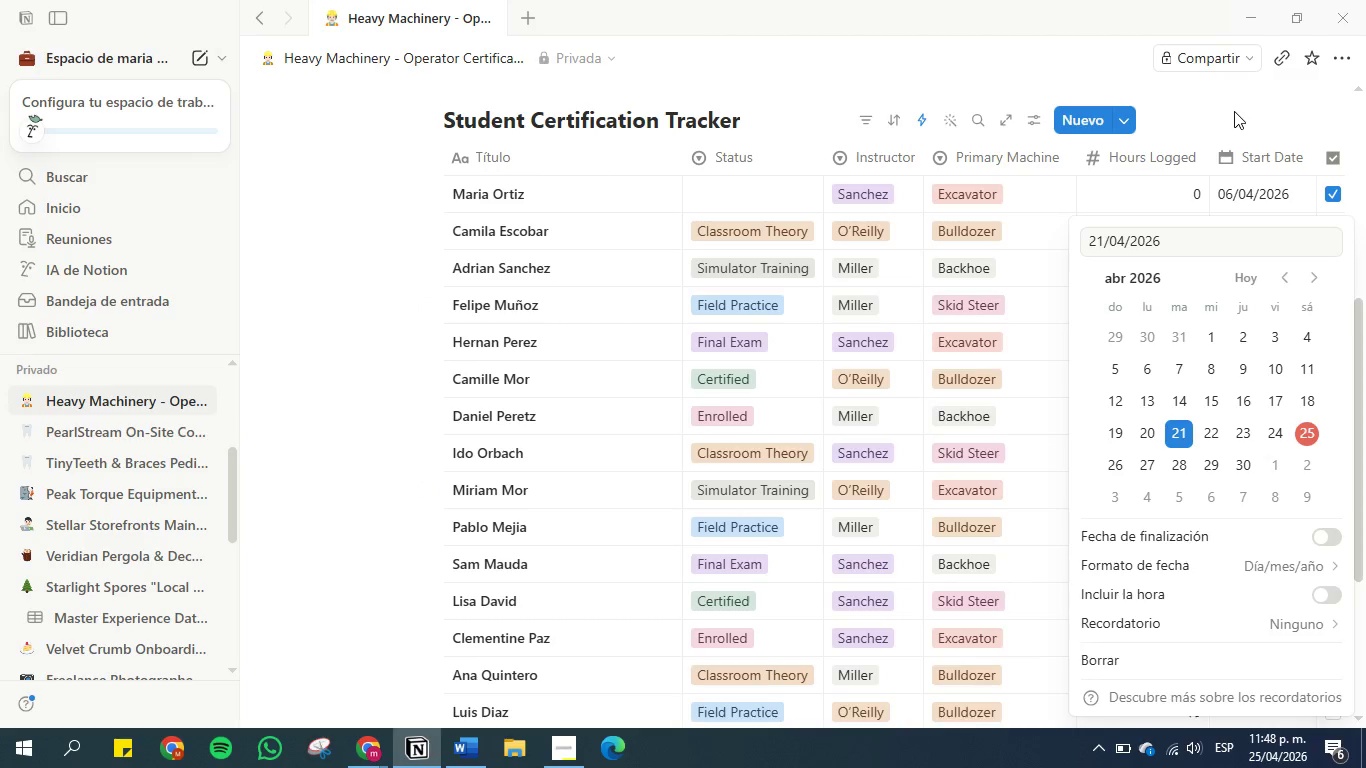 
left_click([1234, 111])
 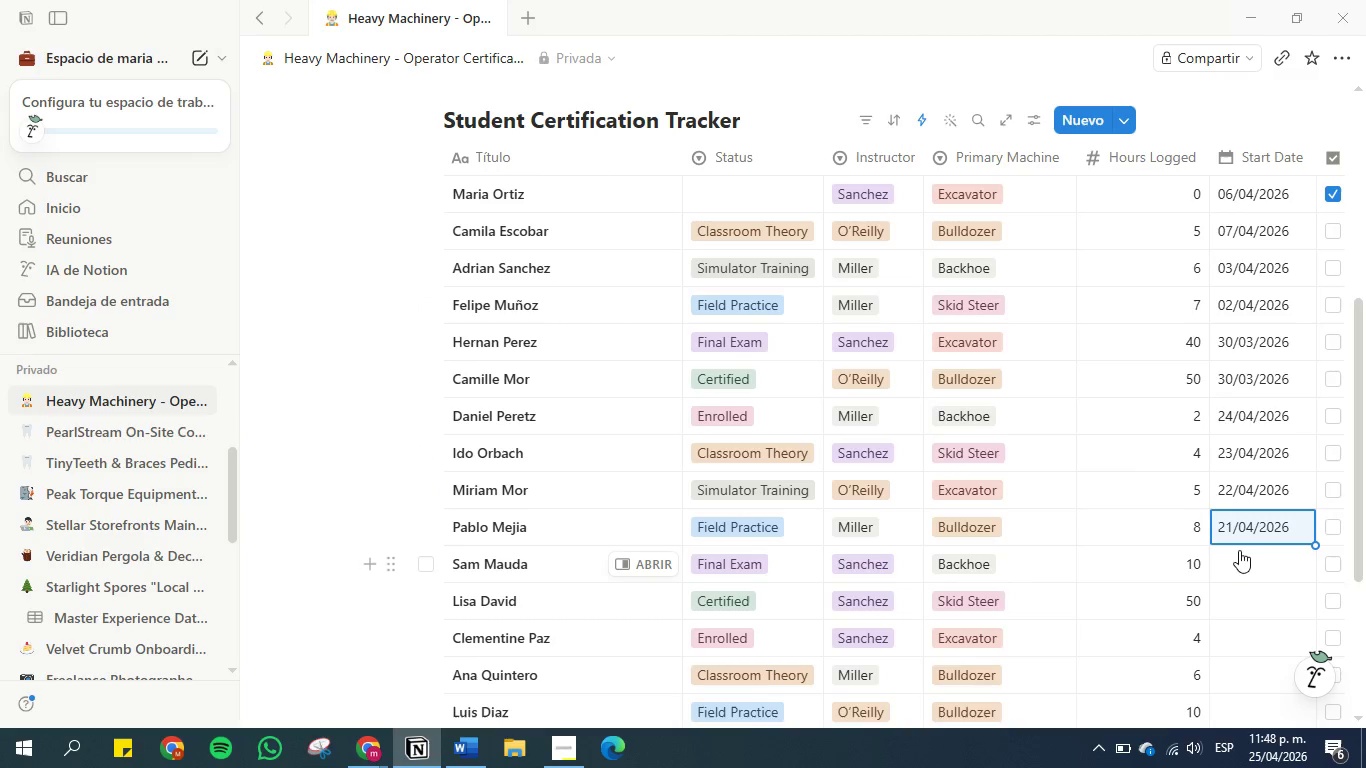 
left_click([1239, 558])
 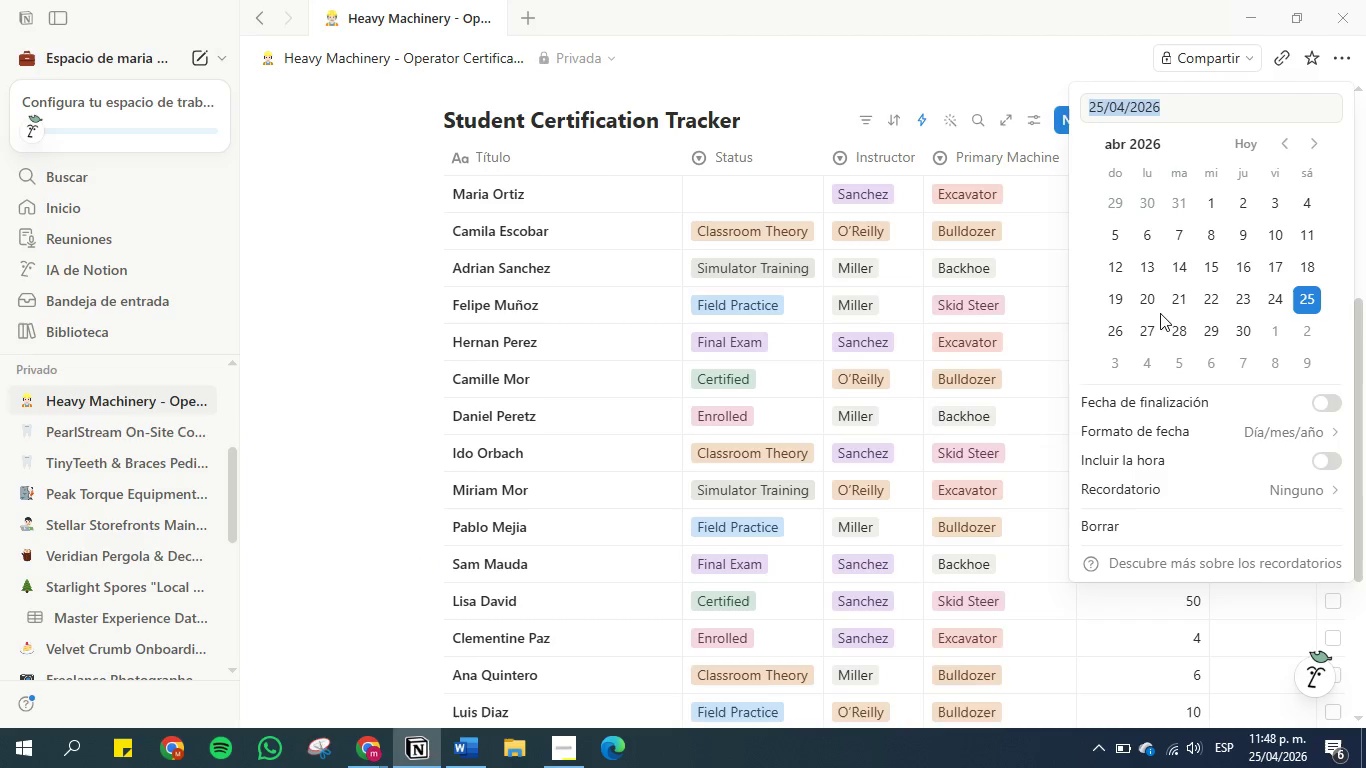 
left_click([1147, 296])
 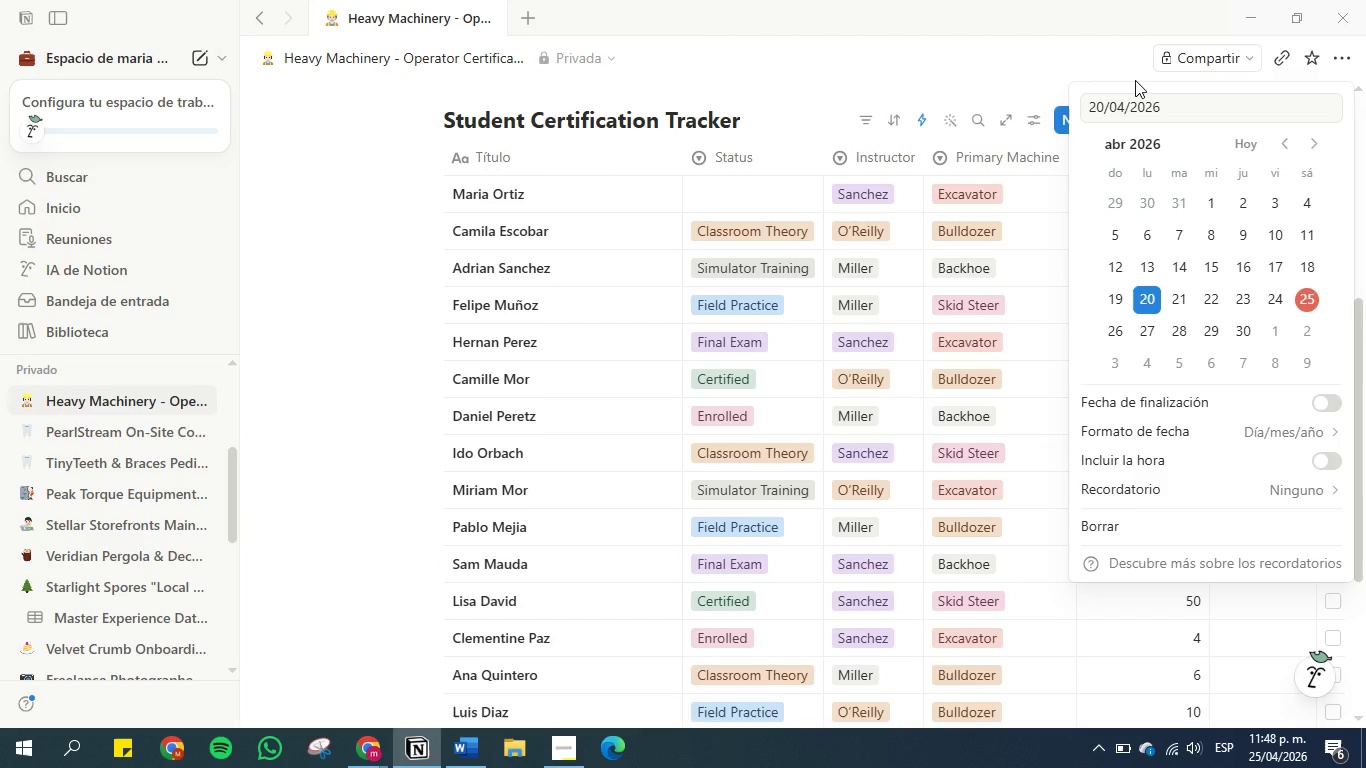 
left_click([1135, 80])
 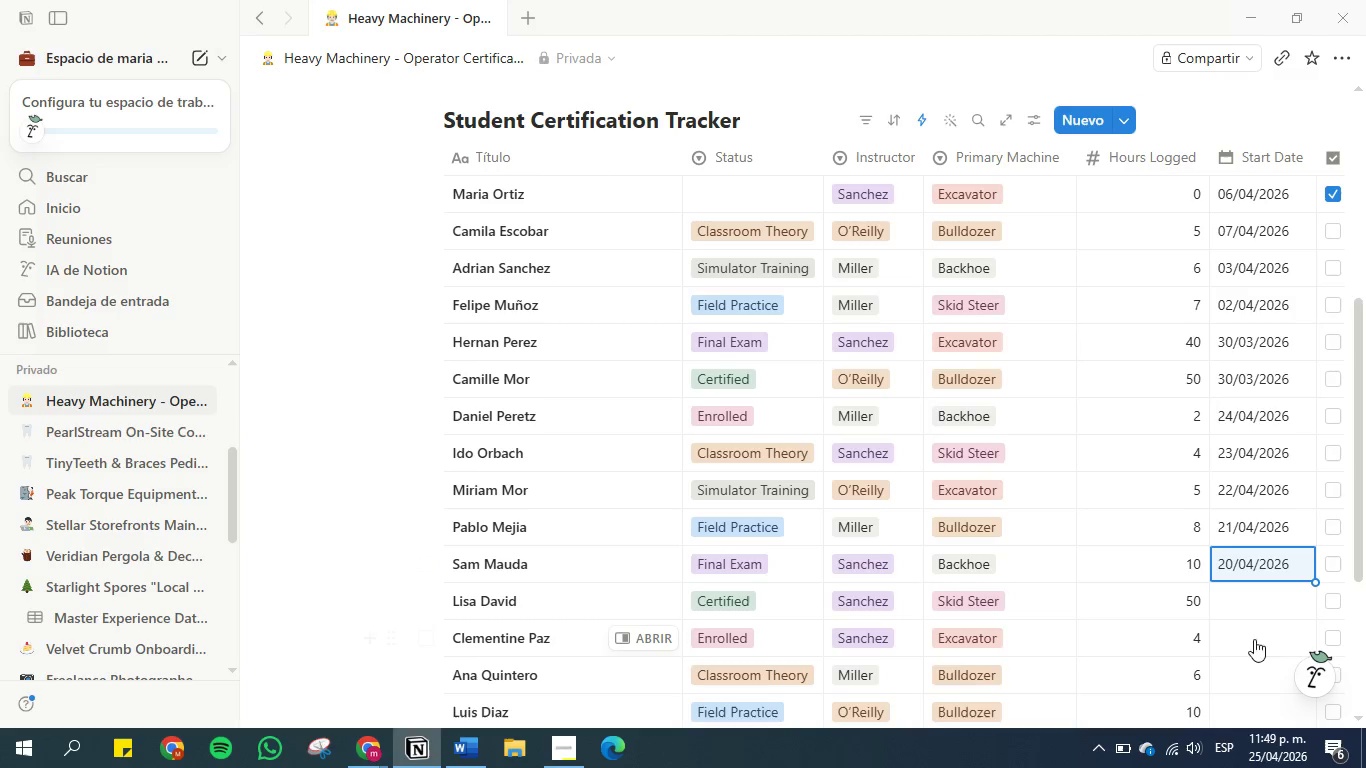 
left_click([1230, 602])
 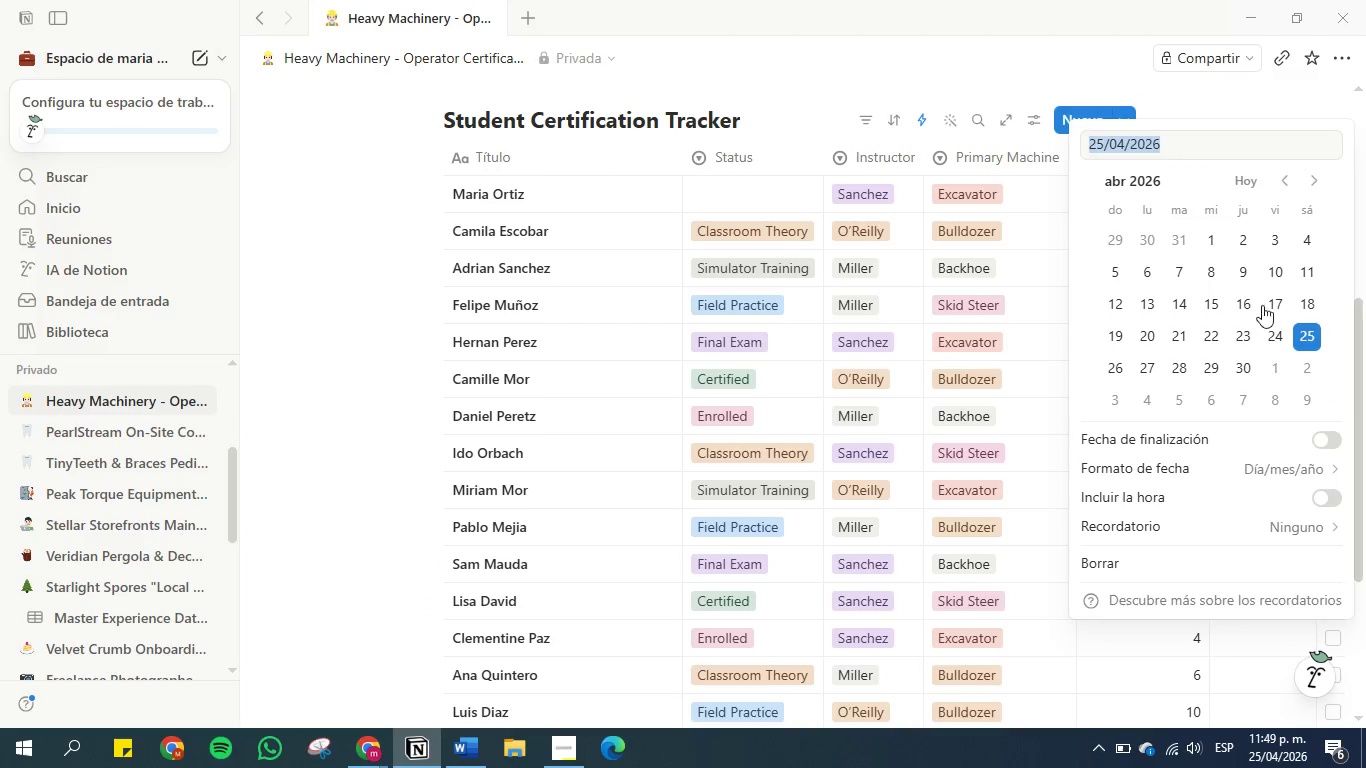 
left_click([1268, 304])
 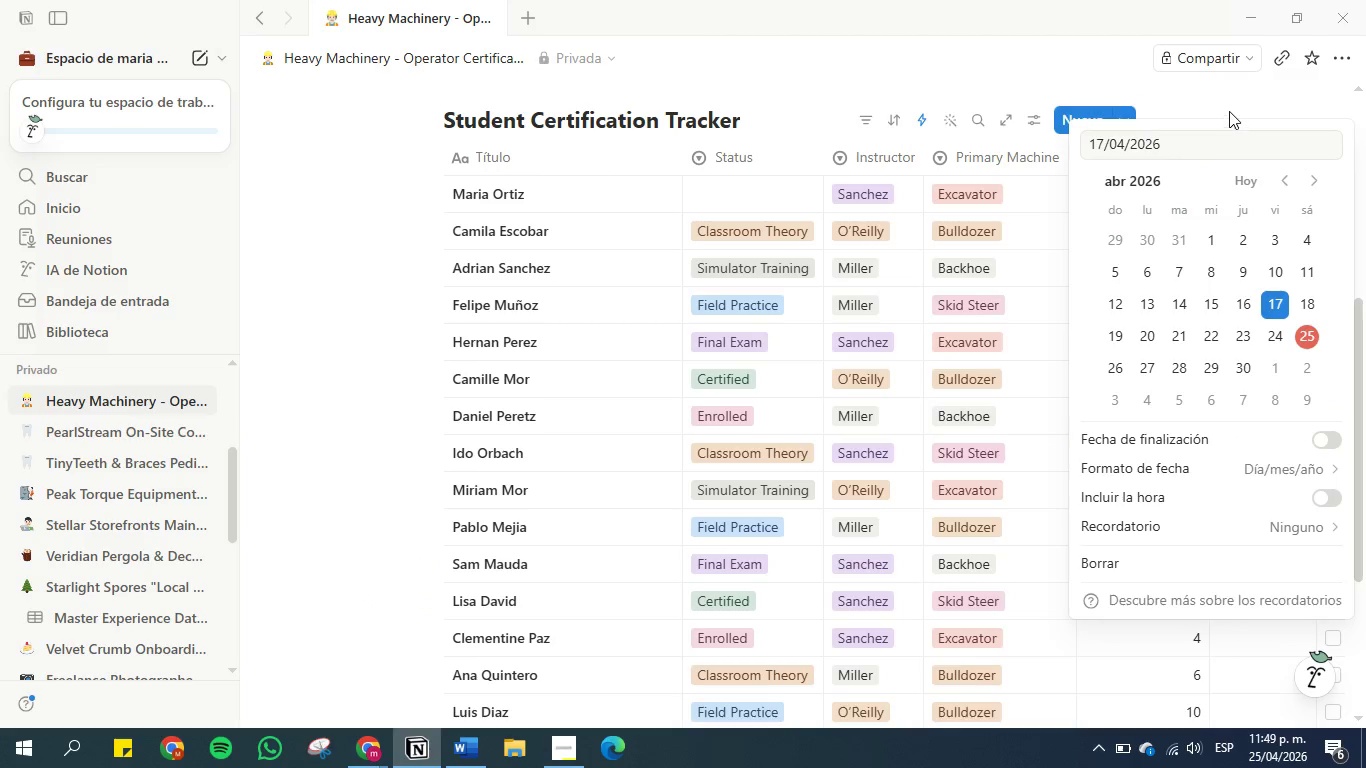 
left_click([1229, 111])
 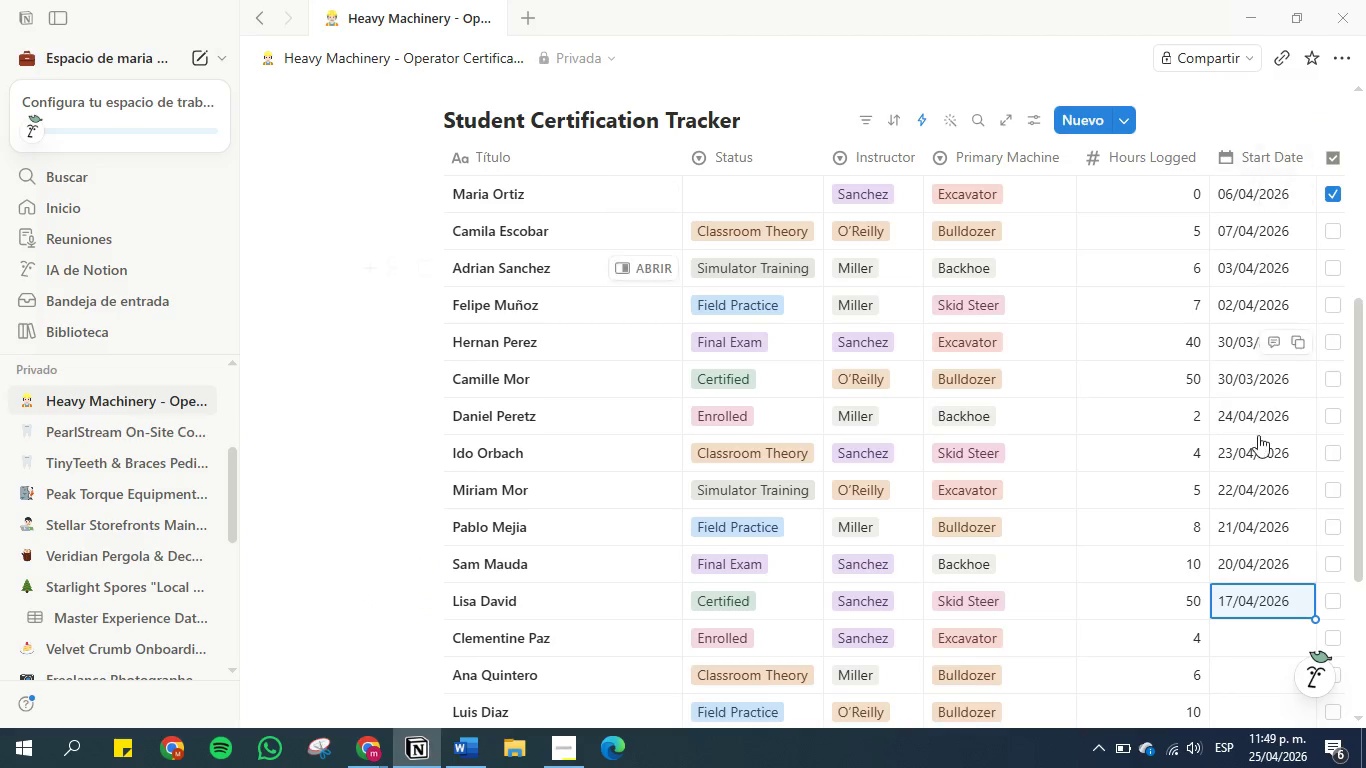 
scroll: coordinate [1258, 474], scroll_direction: down, amount: 2.0
 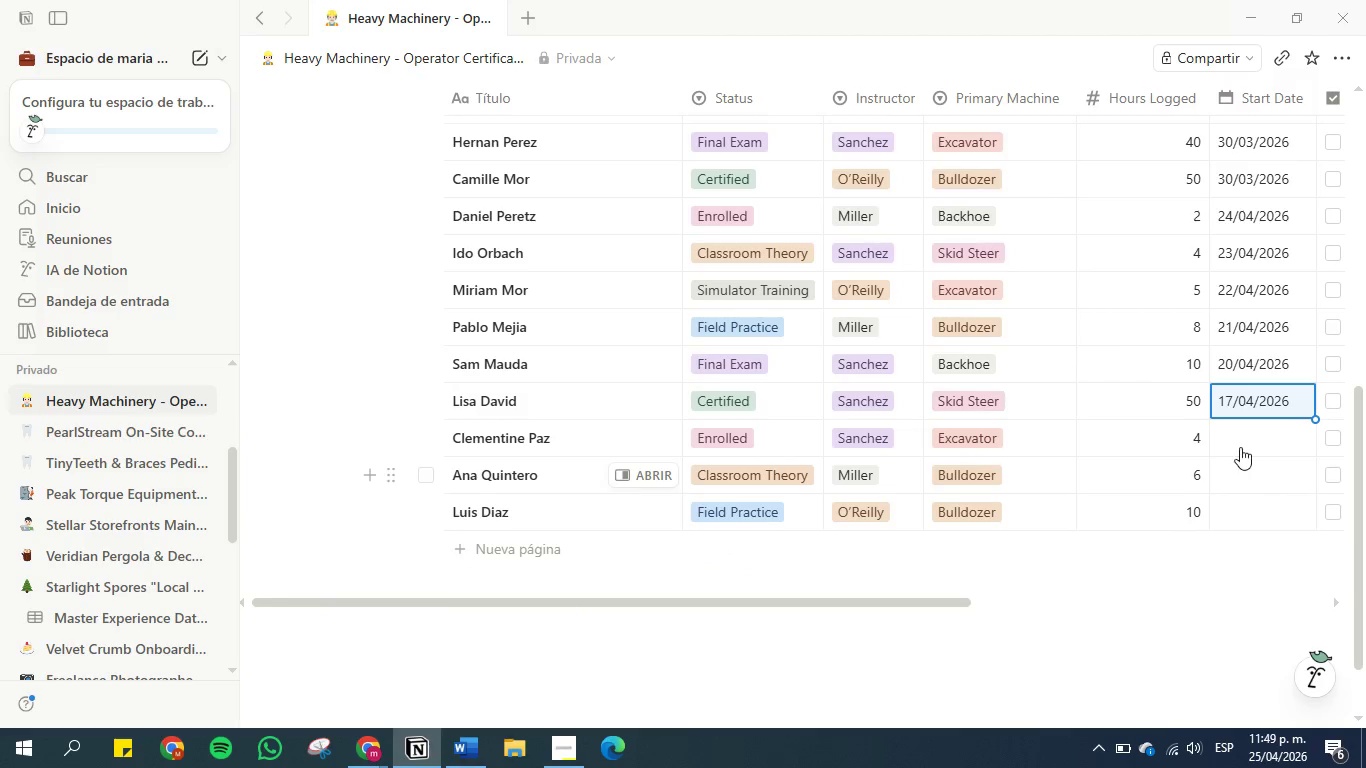 
left_click([1240, 440])
 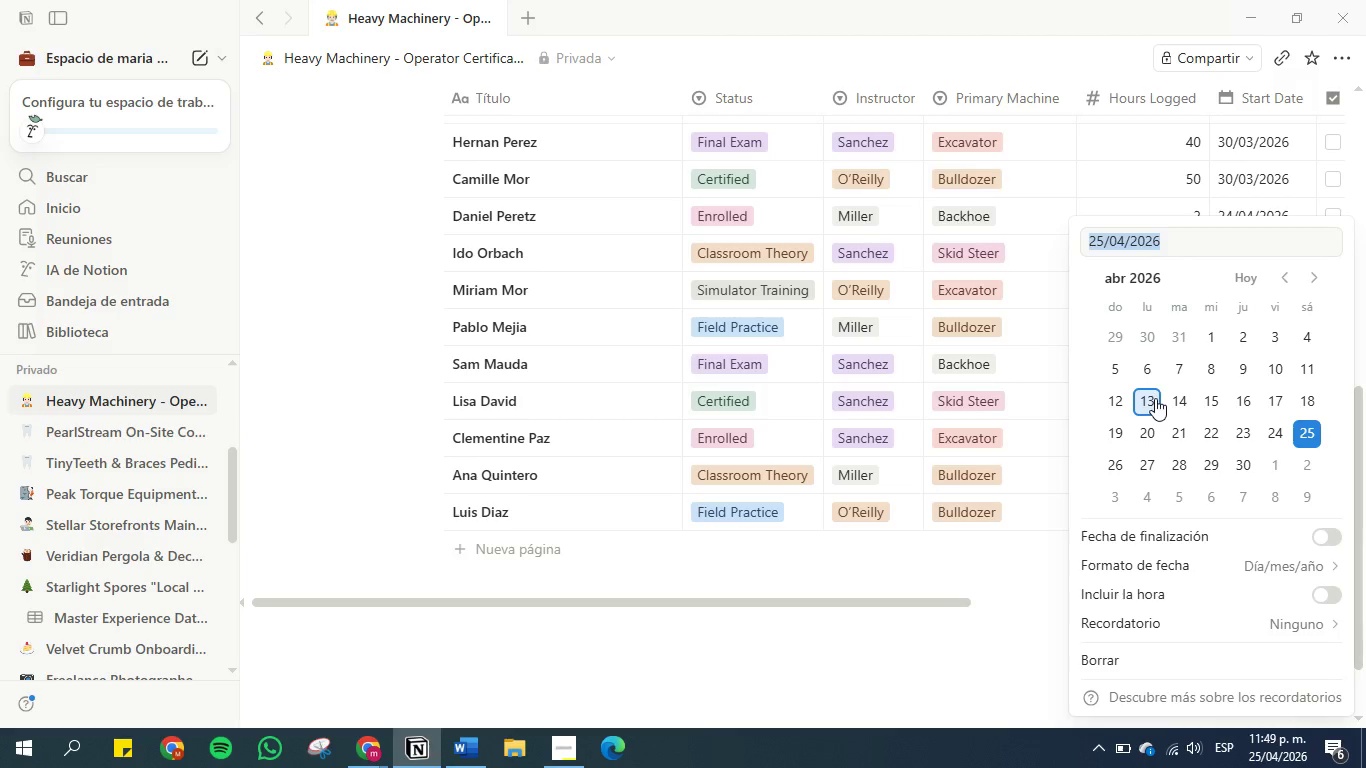 
left_click([1156, 398])
 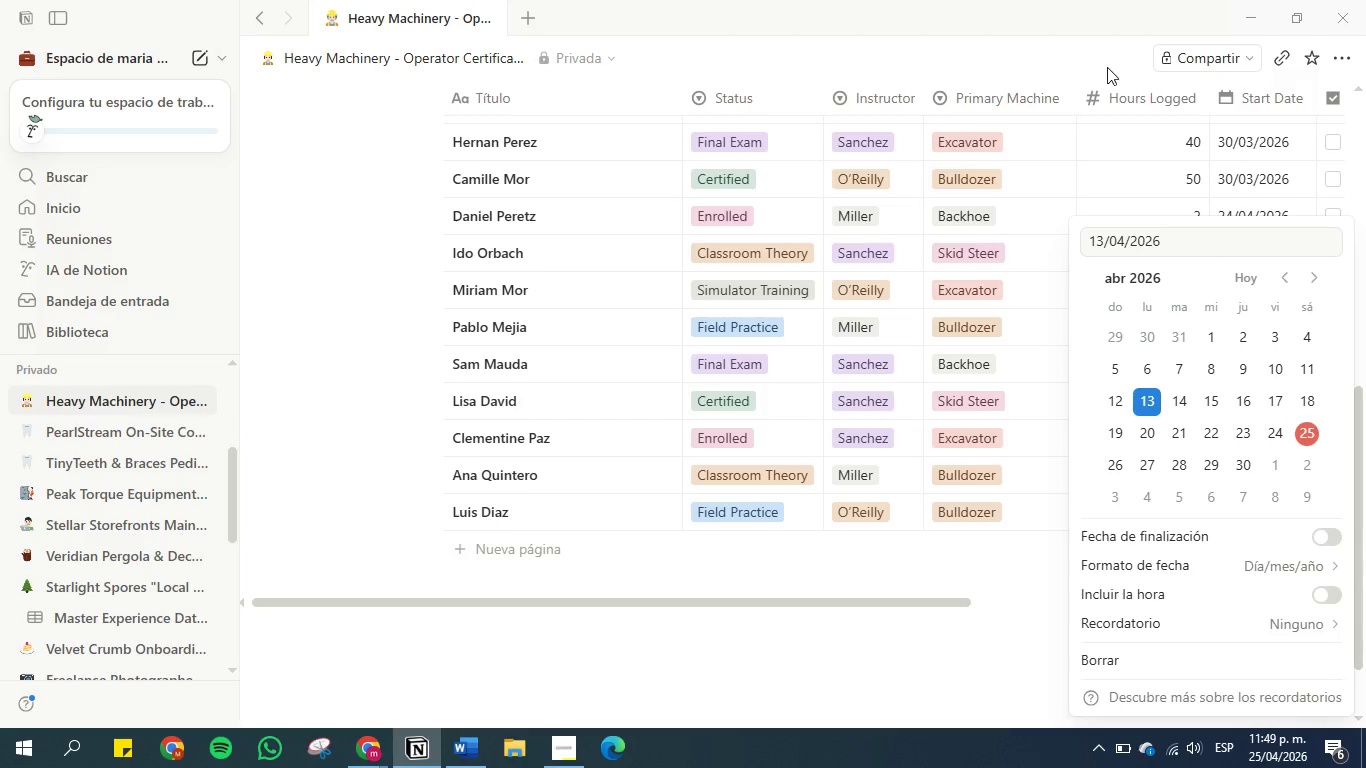 
left_click([1105, 65])
 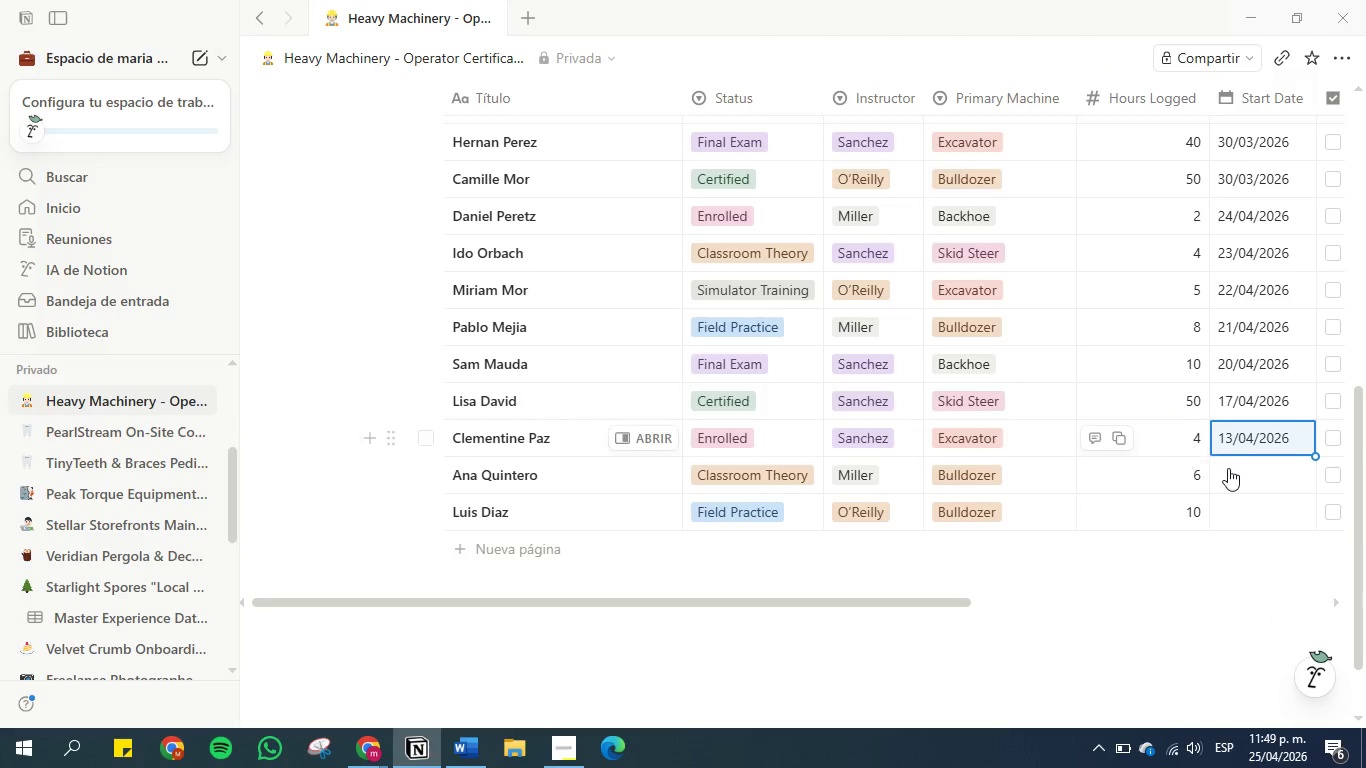 
left_click([1245, 478])
 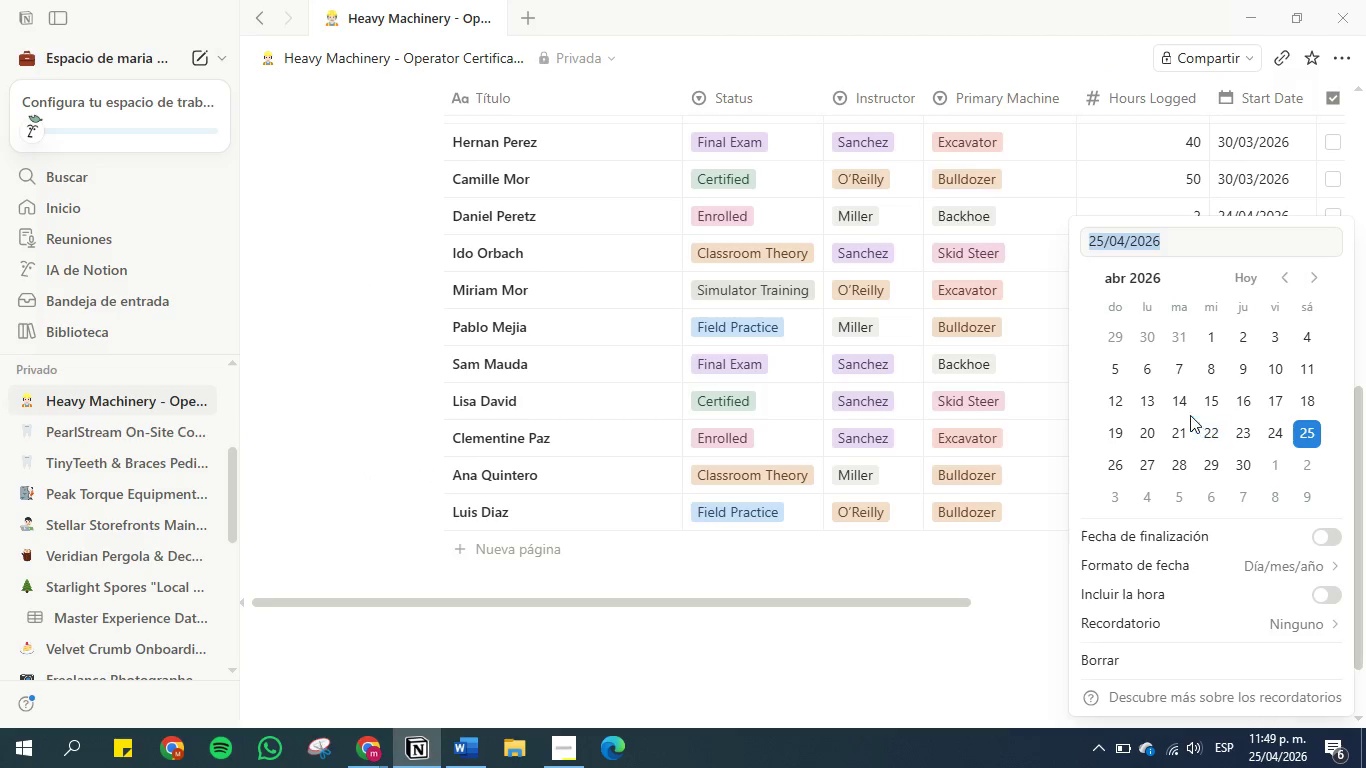 
left_click([1178, 403])
 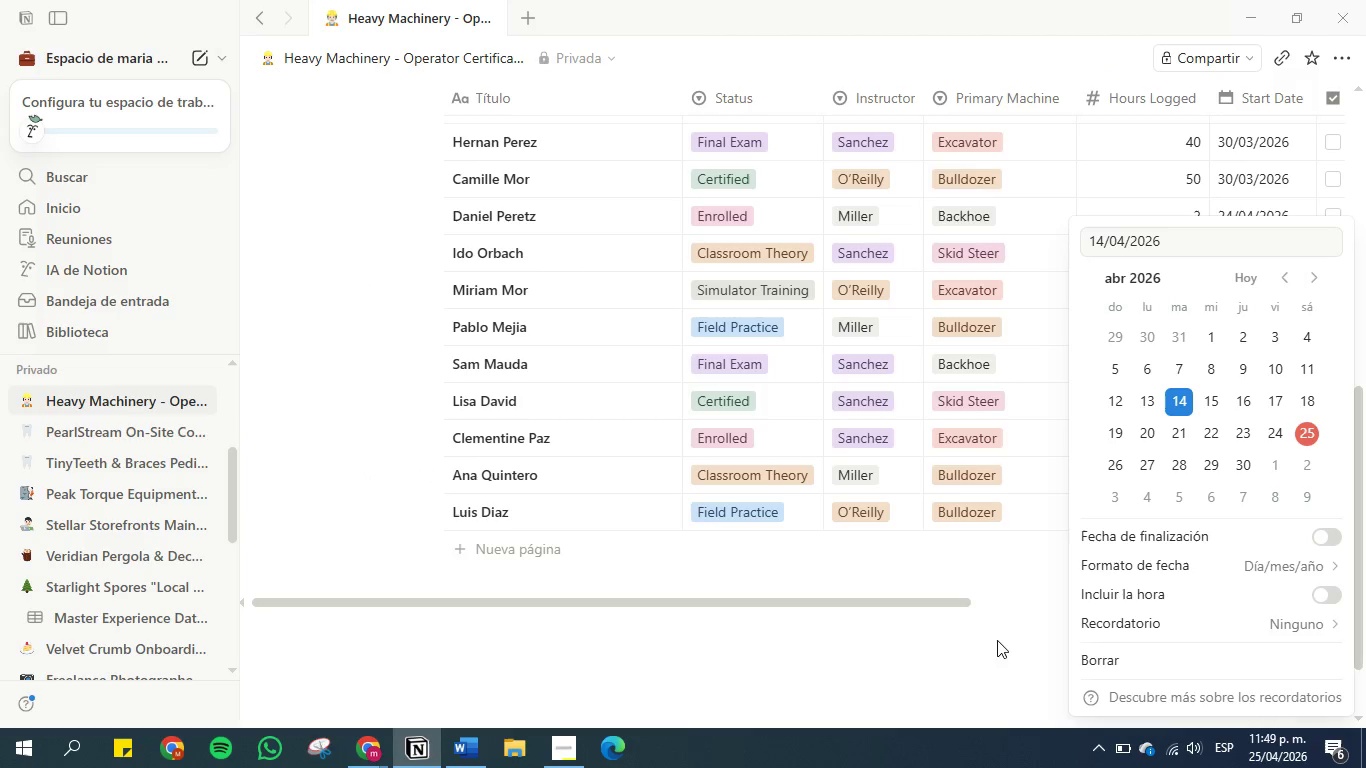 
left_click([943, 630])
 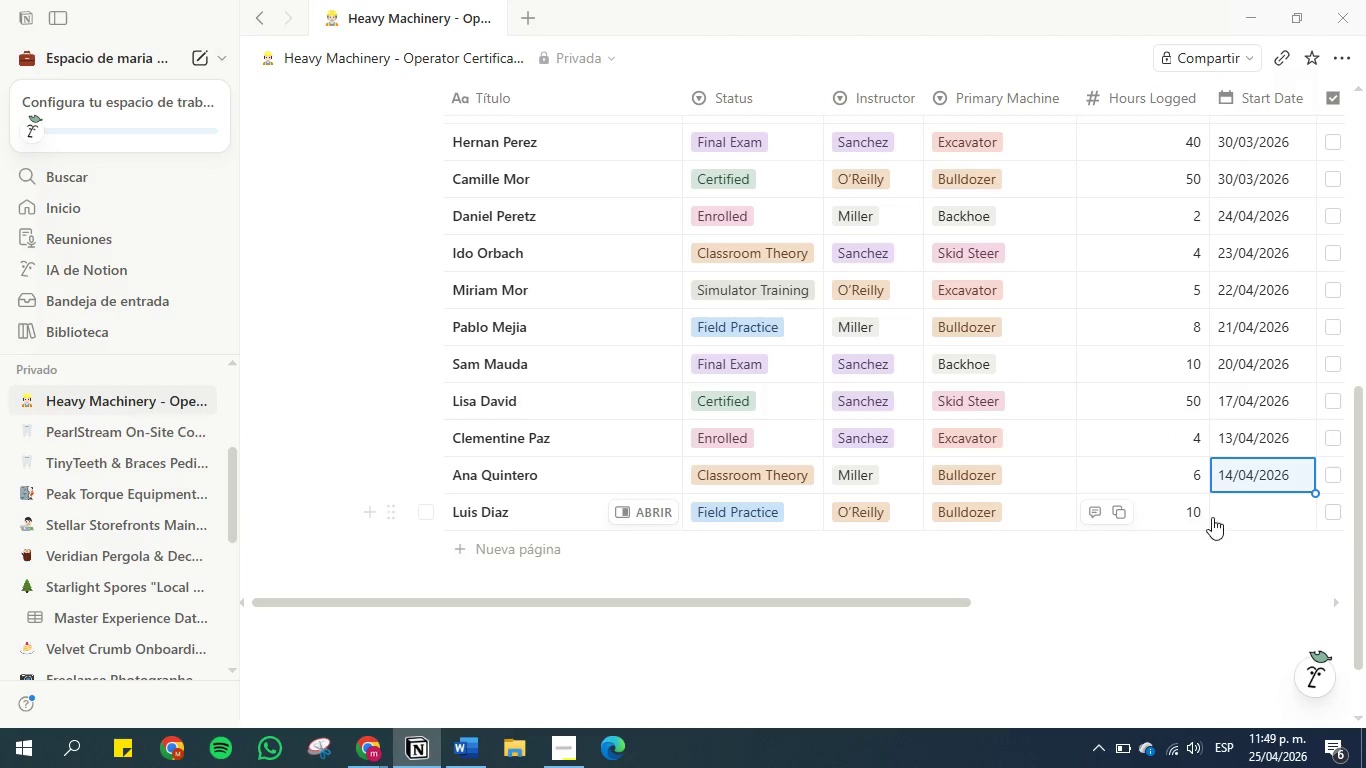 
left_click([1228, 508])
 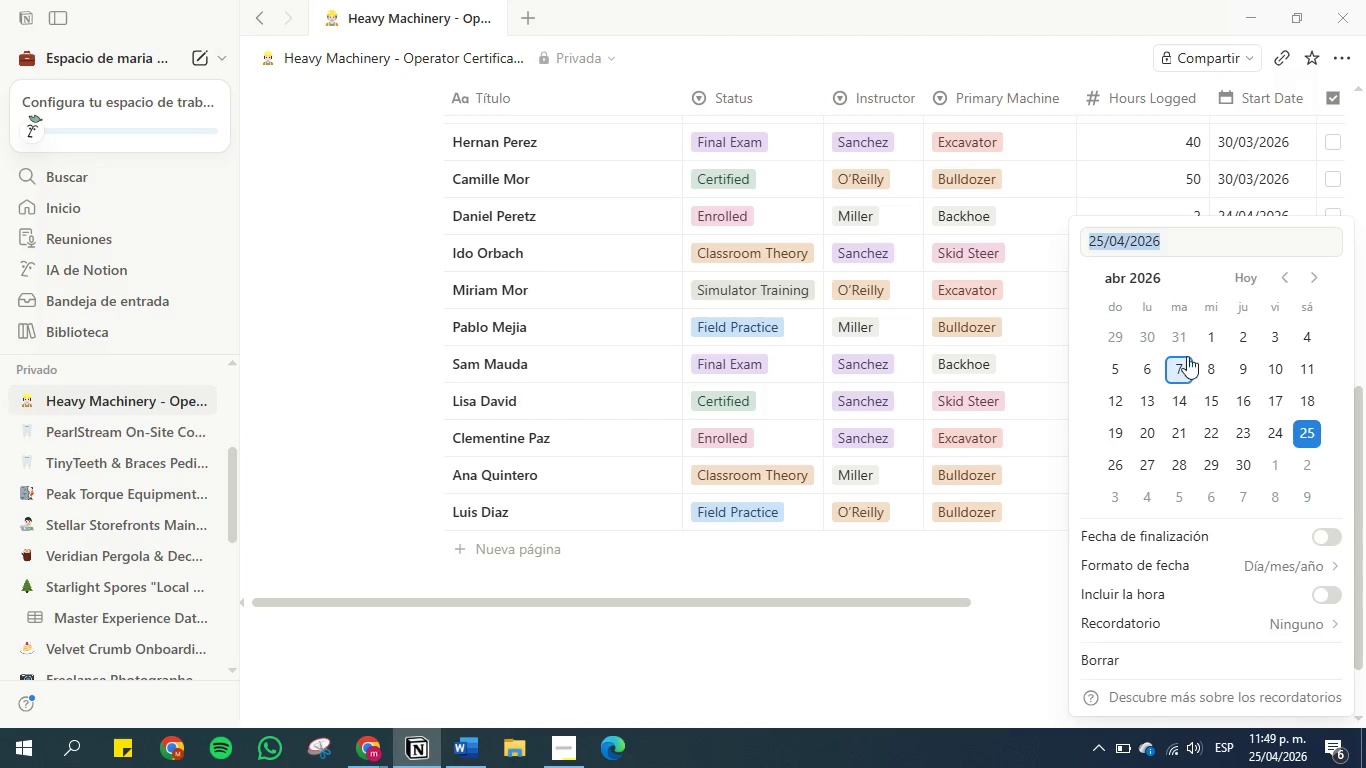 
left_click([1209, 340])
 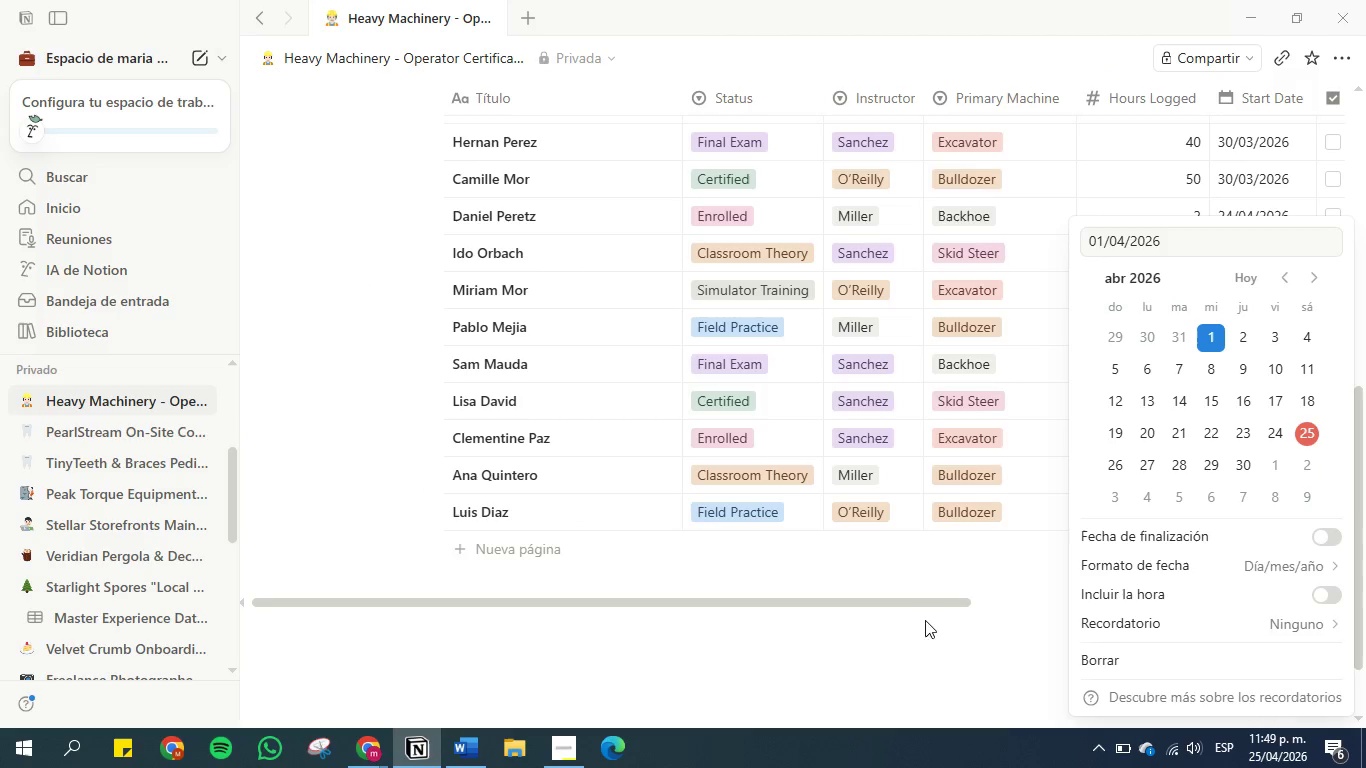 
left_click([868, 640])
 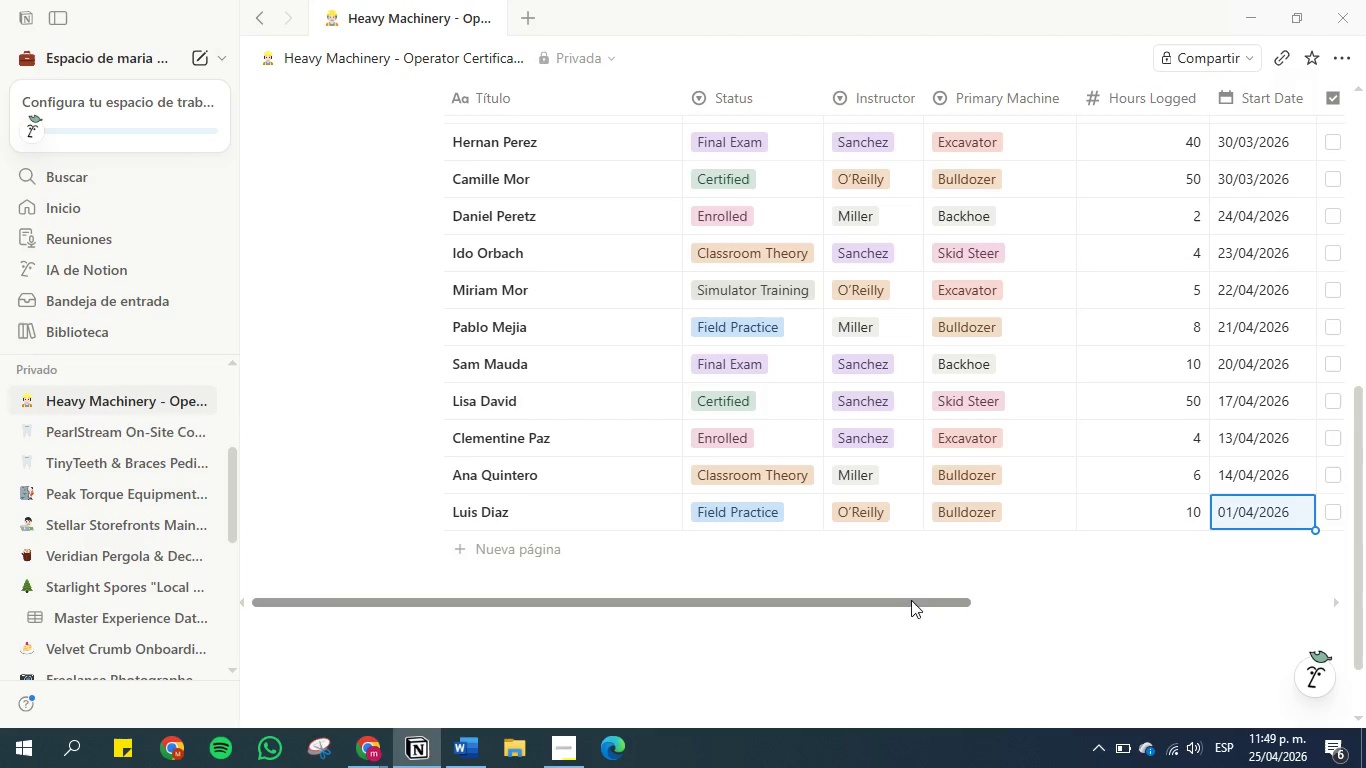 
left_click_drag(start_coordinate=[907, 605], to_coordinate=[940, 605])
 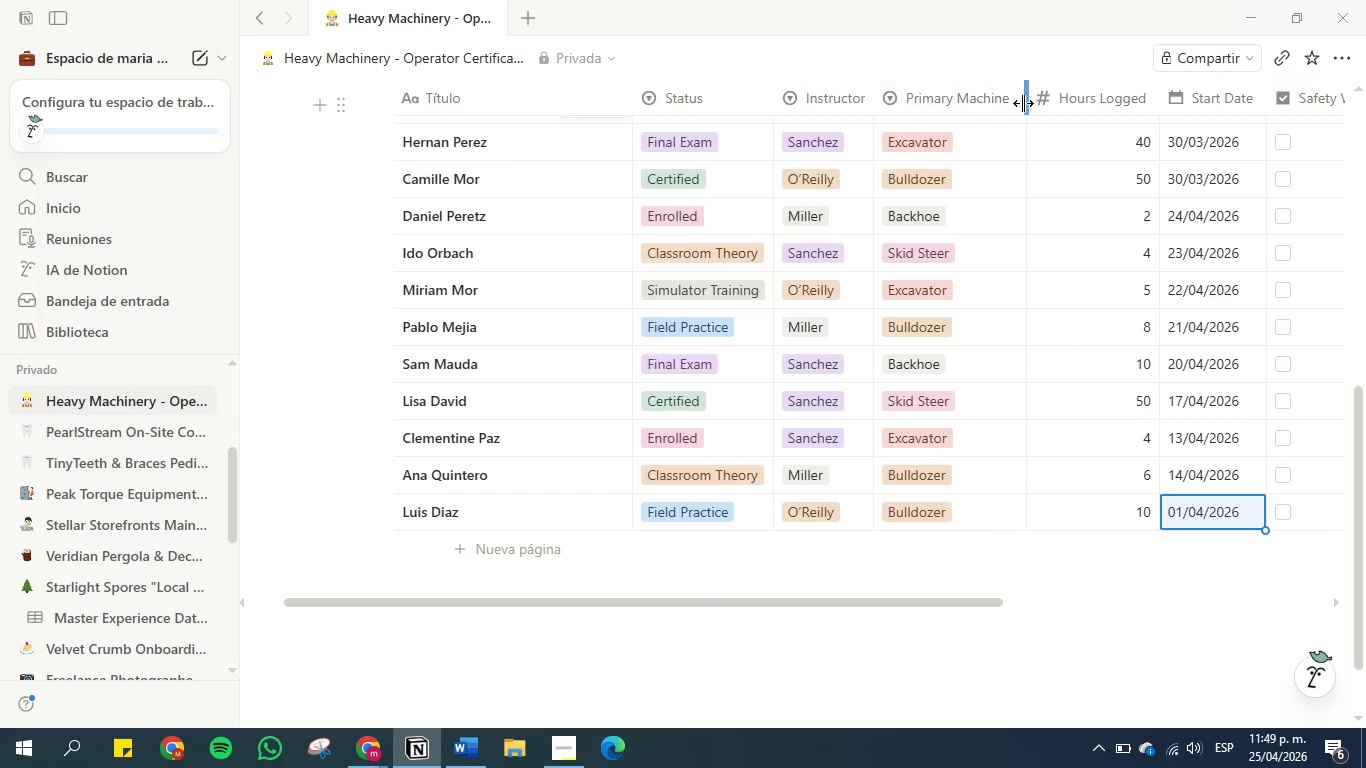 
left_click_drag(start_coordinate=[1023, 103], to_coordinate=[1015, 104])
 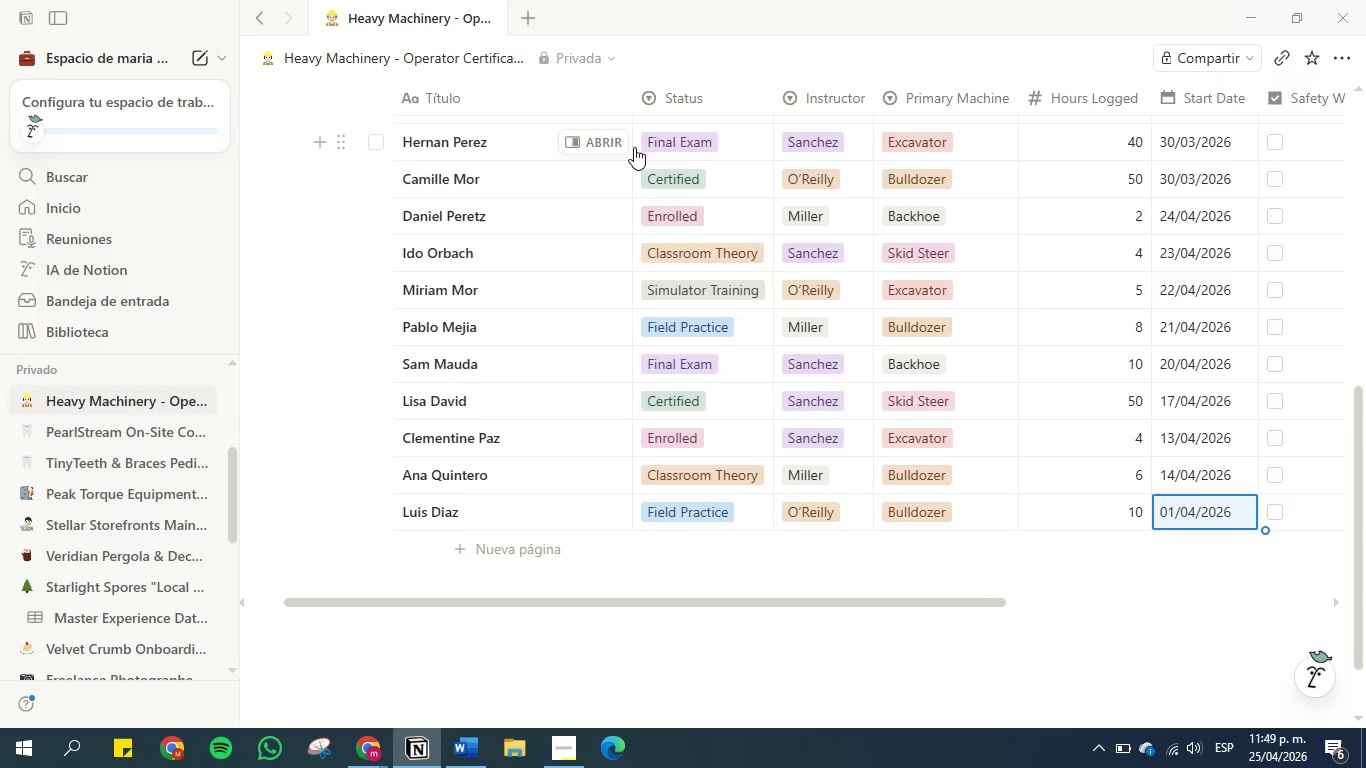 
wait(6.84)
 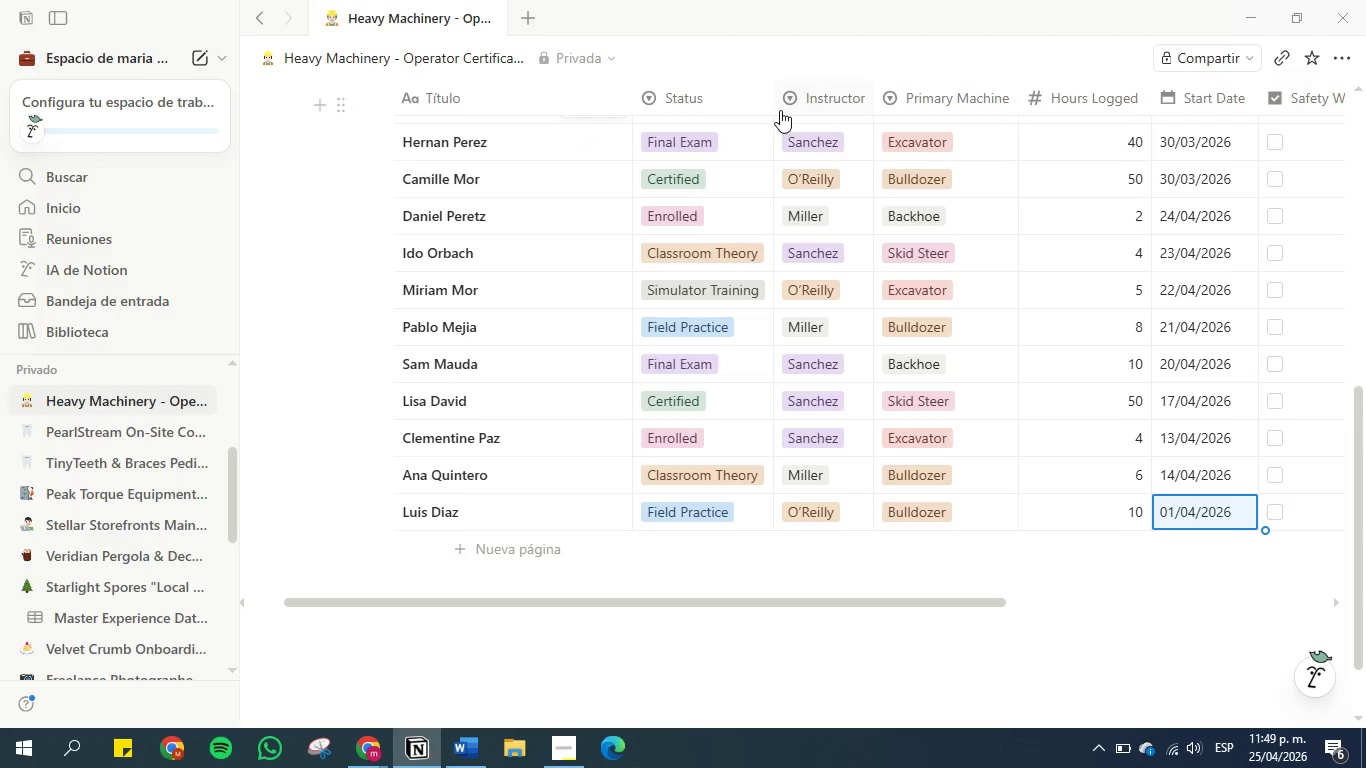 
left_click_drag(start_coordinate=[630, 101], to_coordinate=[541, 119])
 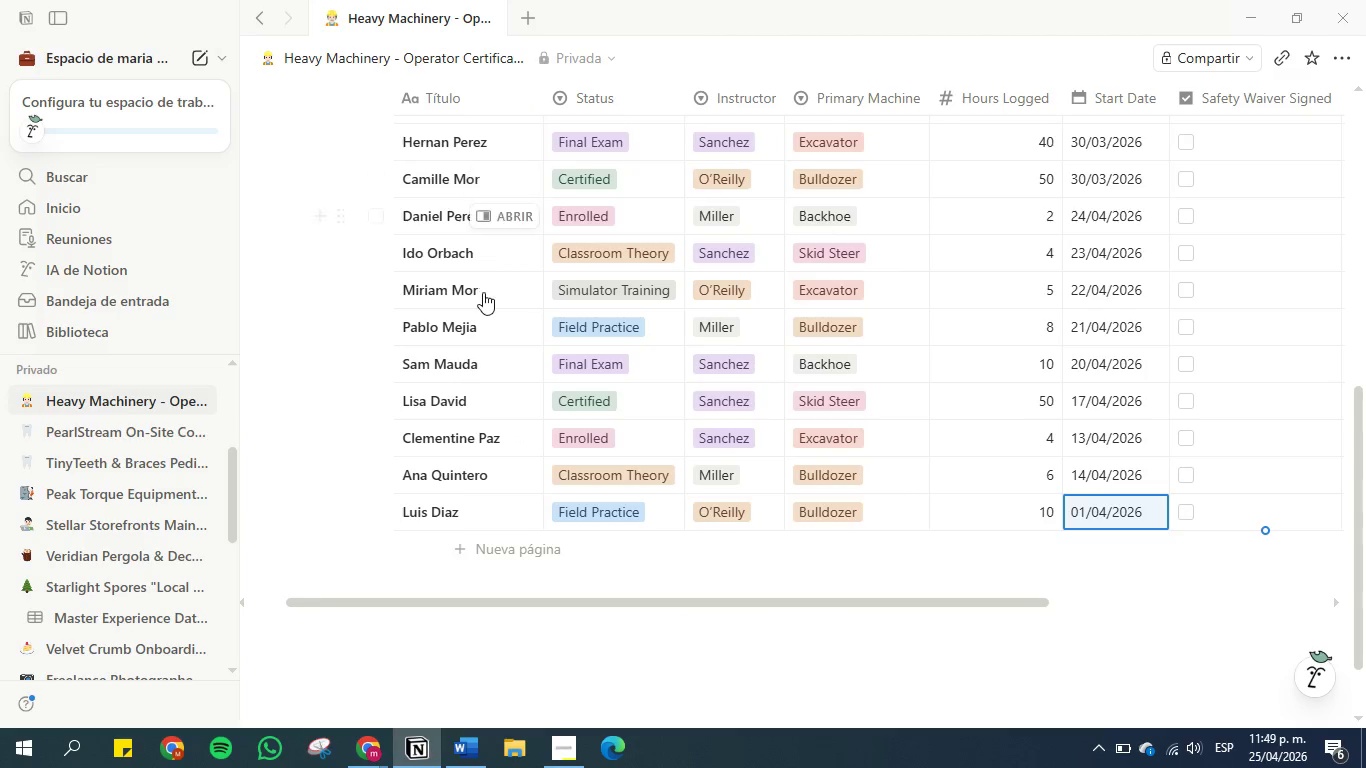 
scroll: coordinate [483, 295], scroll_direction: up, amount: 3.0
 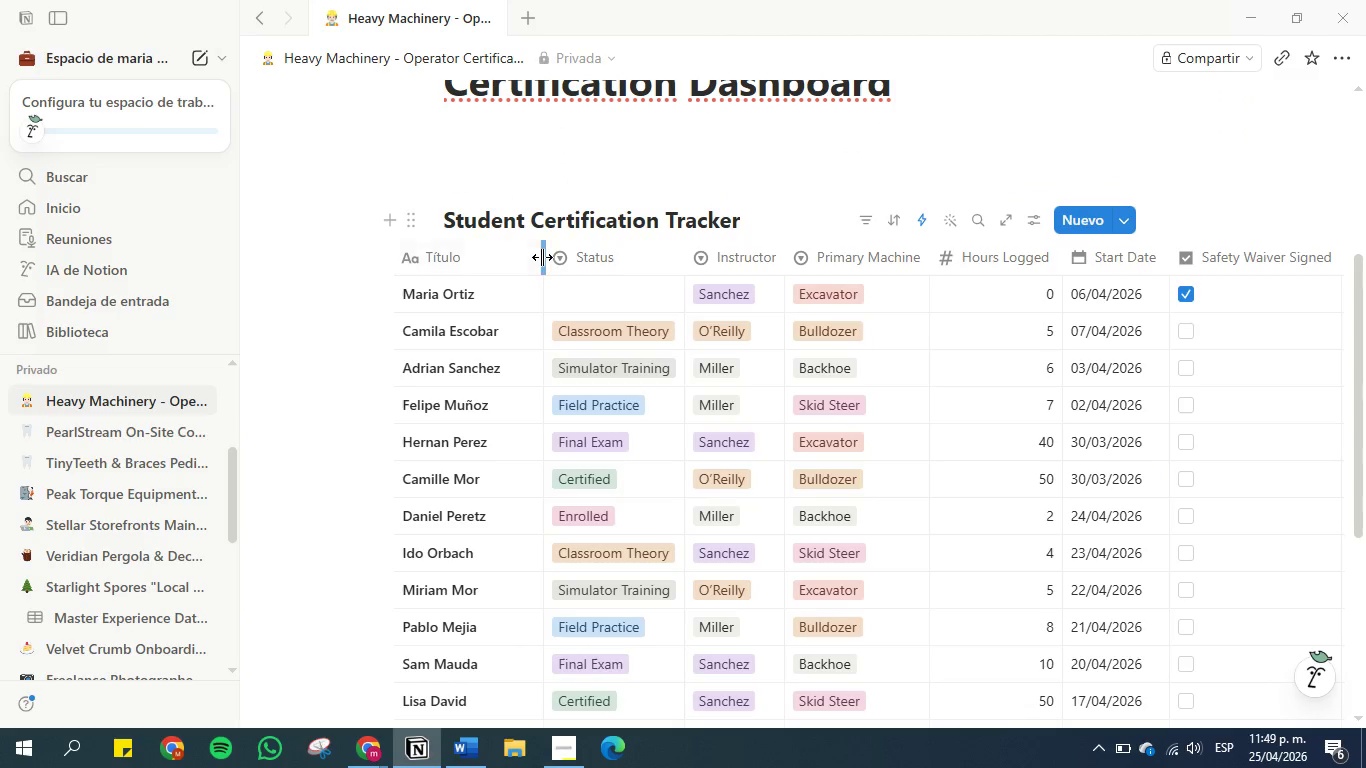 
left_click_drag(start_coordinate=[542, 257], to_coordinate=[504, 253])
 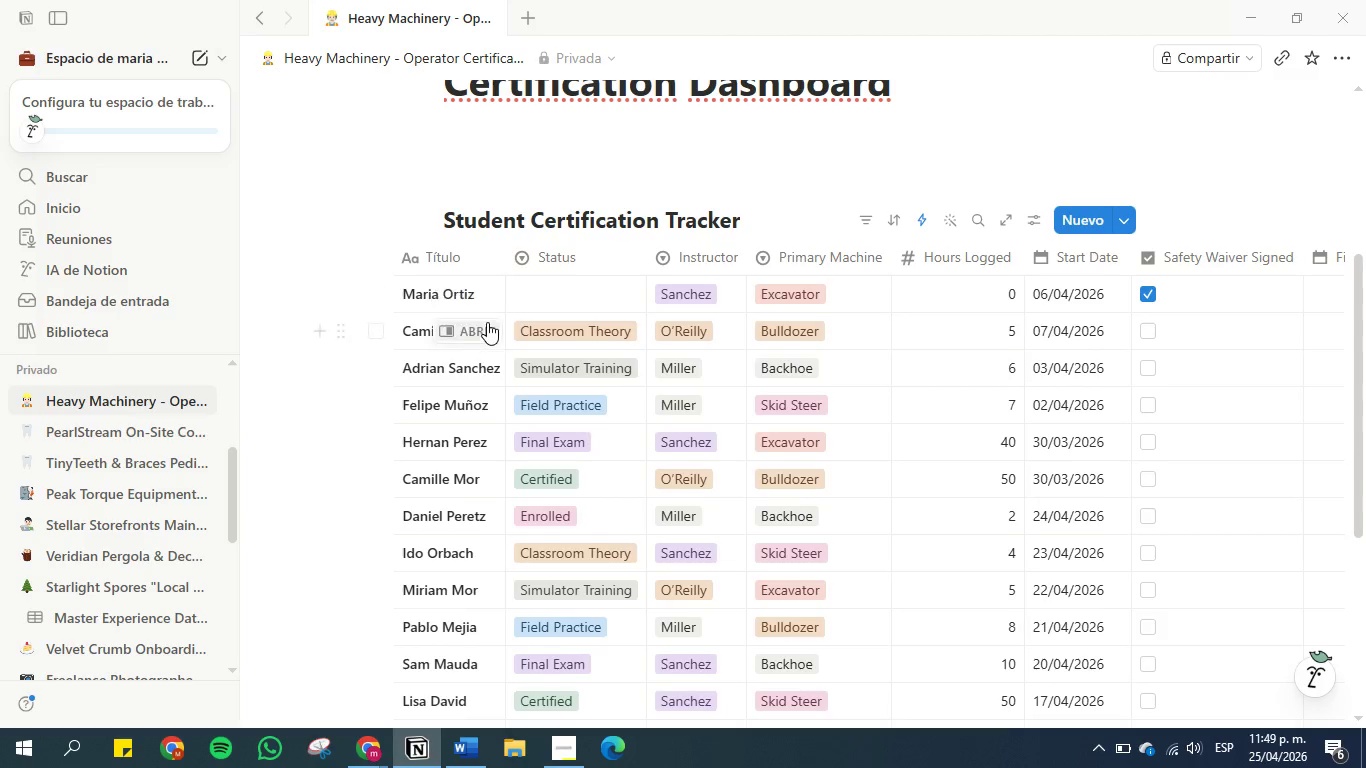 
scroll: coordinate [487, 326], scroll_direction: down, amount: 2.0
 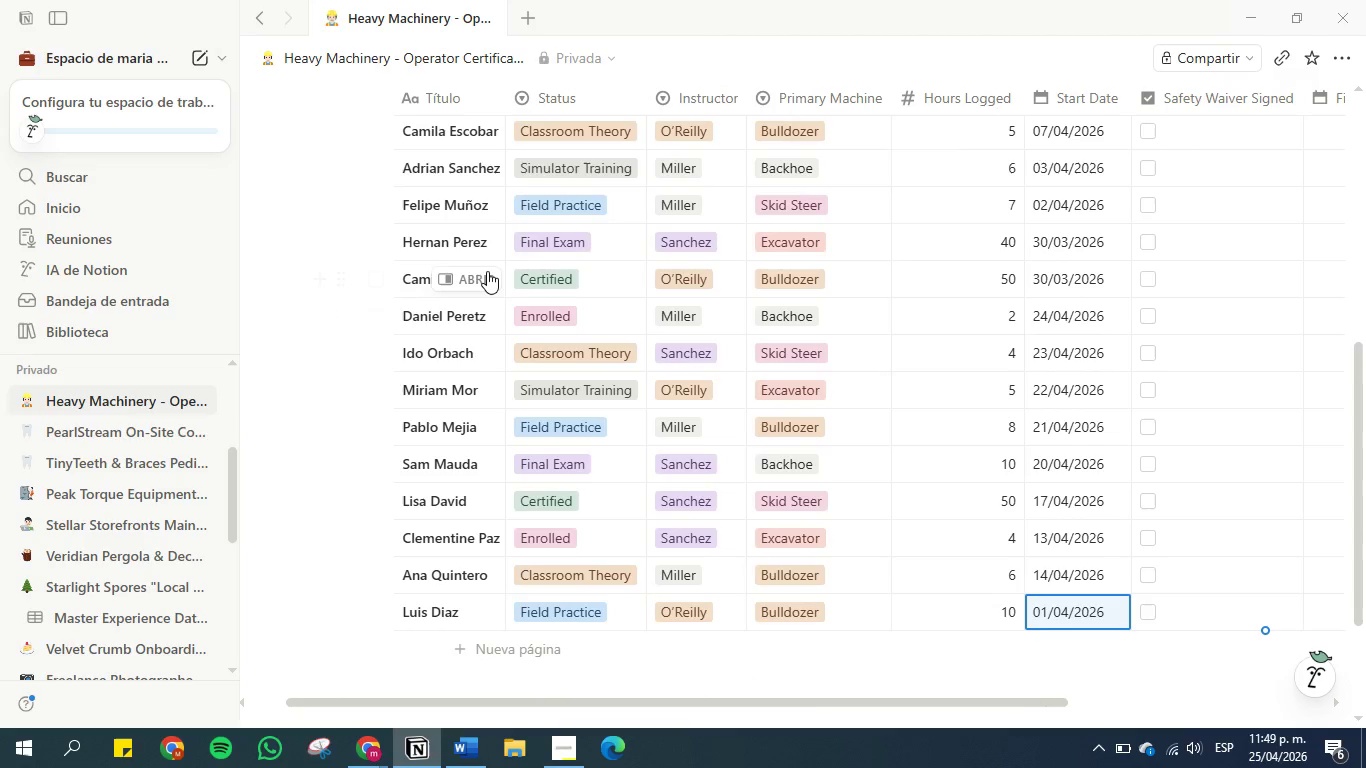 
scroll: coordinate [487, 271], scroll_direction: up, amount: 1.0
 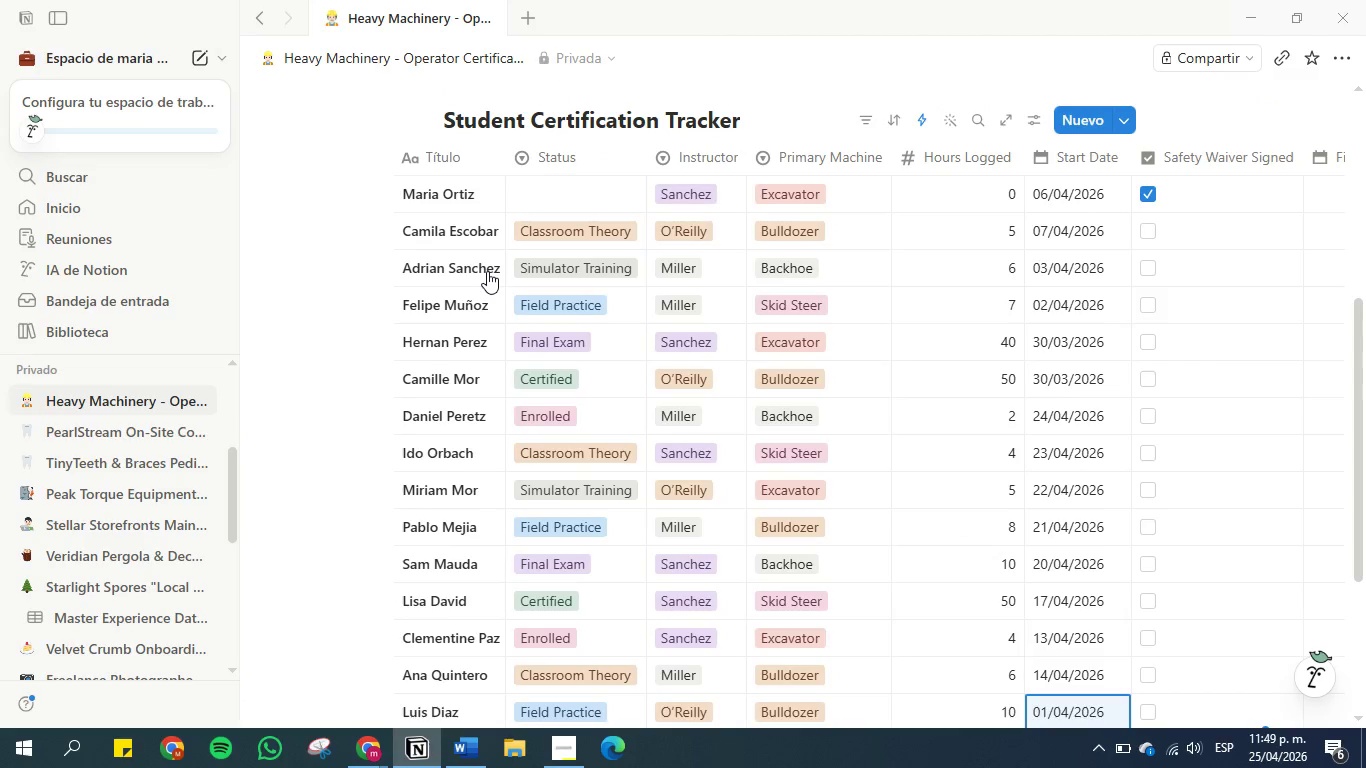 
scroll: coordinate [487, 271], scroll_direction: down, amount: 2.0
 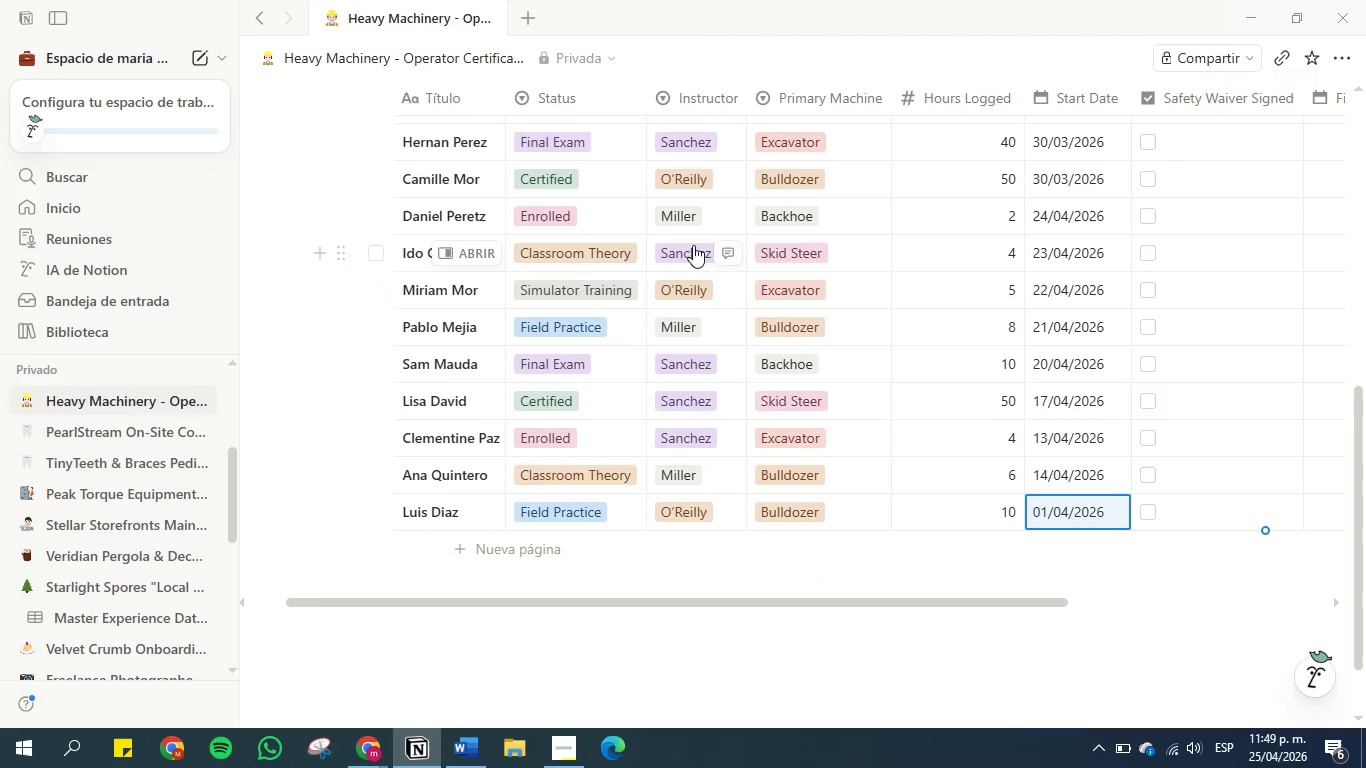 
scroll: coordinate [445, 288], scroll_direction: up, amount: 2.0
 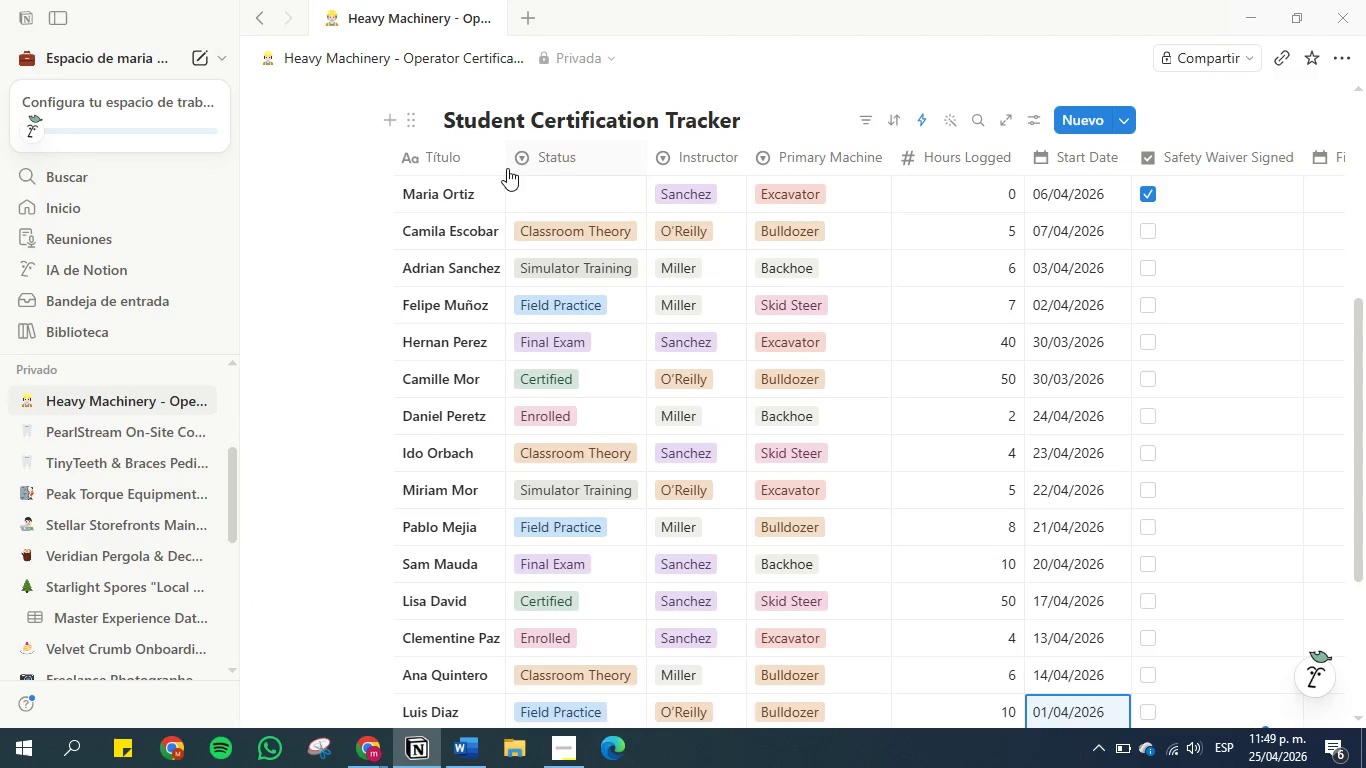 
left_click_drag(start_coordinate=[504, 158], to_coordinate=[524, 162])
 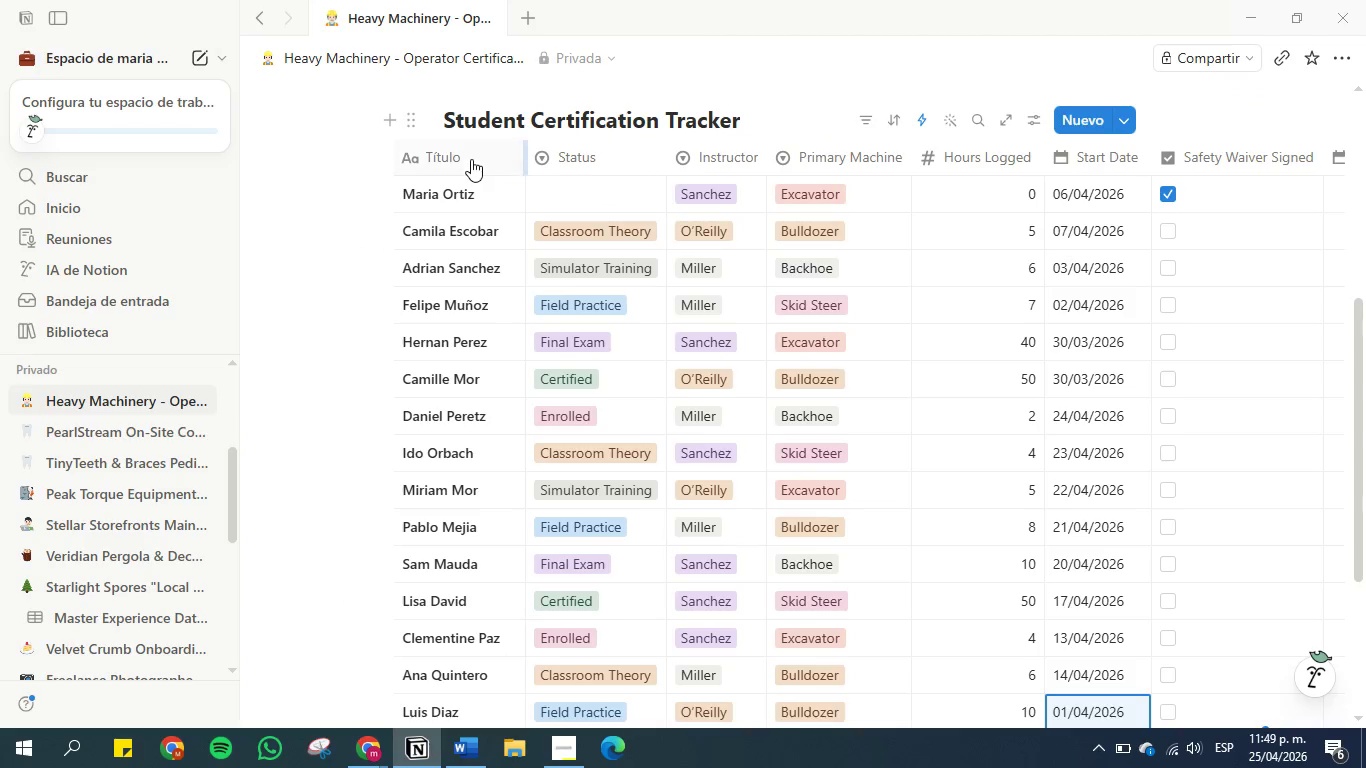 
left_click([471, 159])
 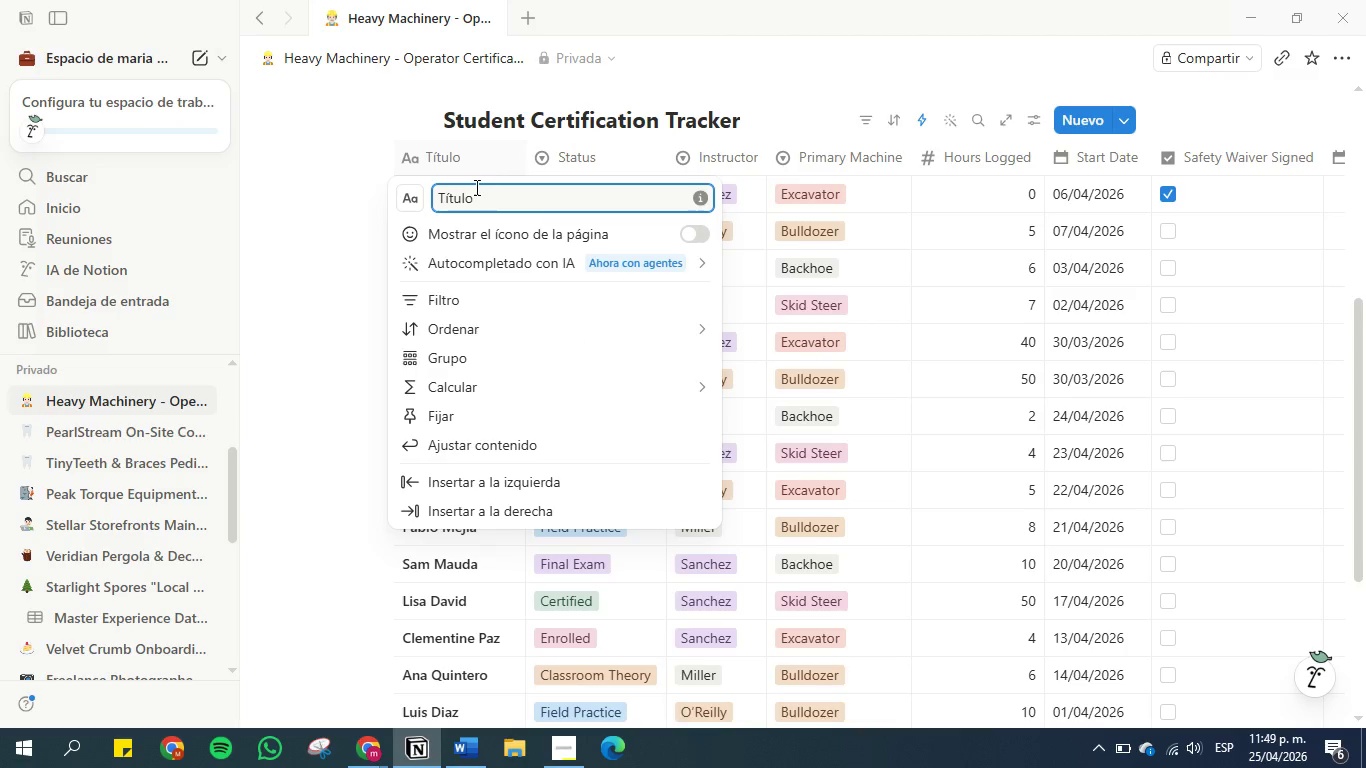 
double_click([475, 187])
 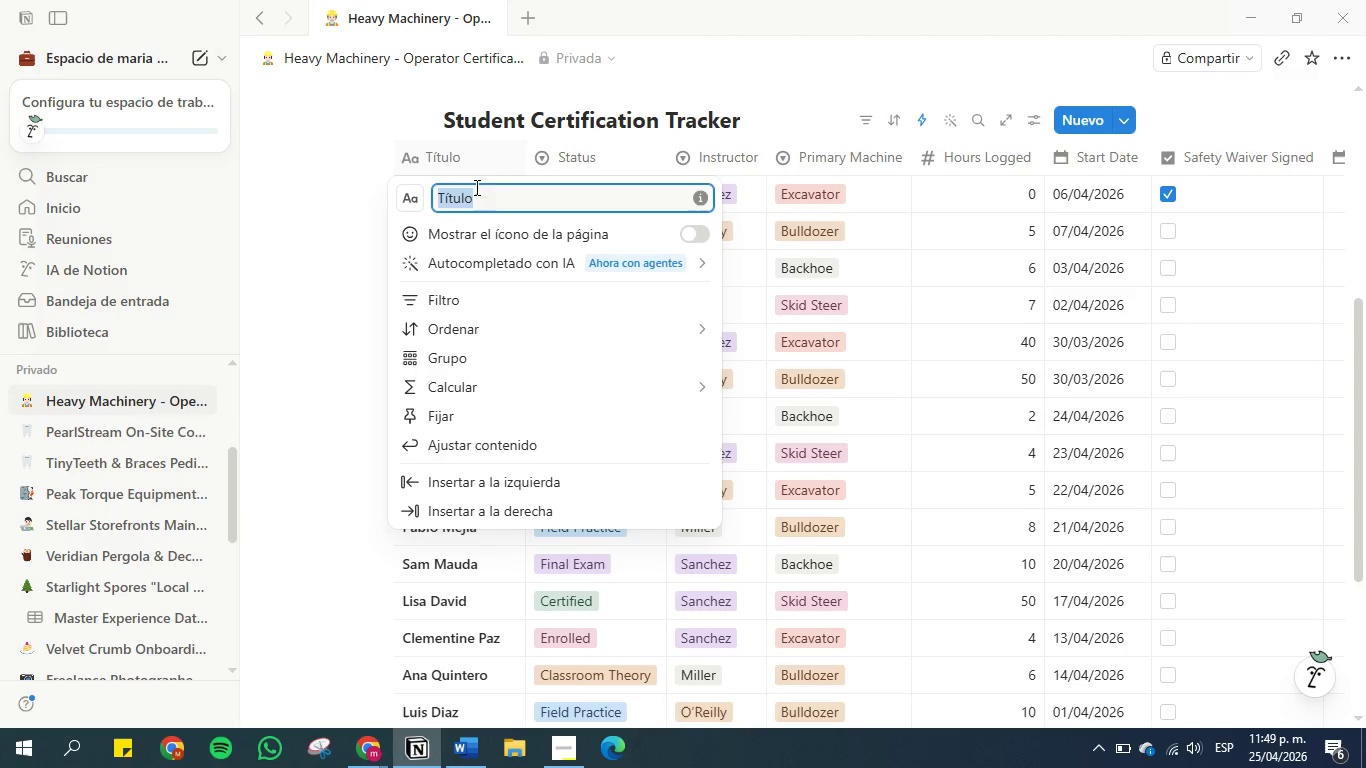 
triple_click([475, 187])
 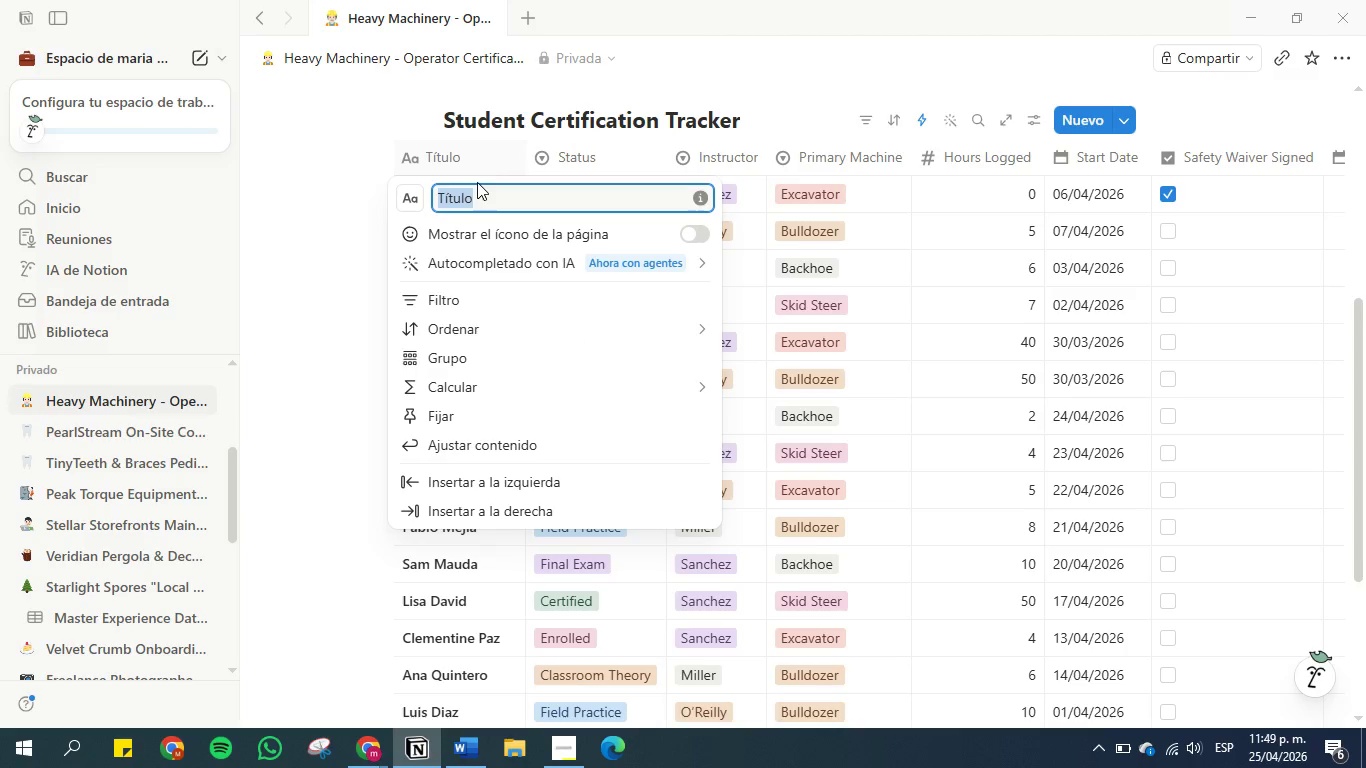 
type(Name)
 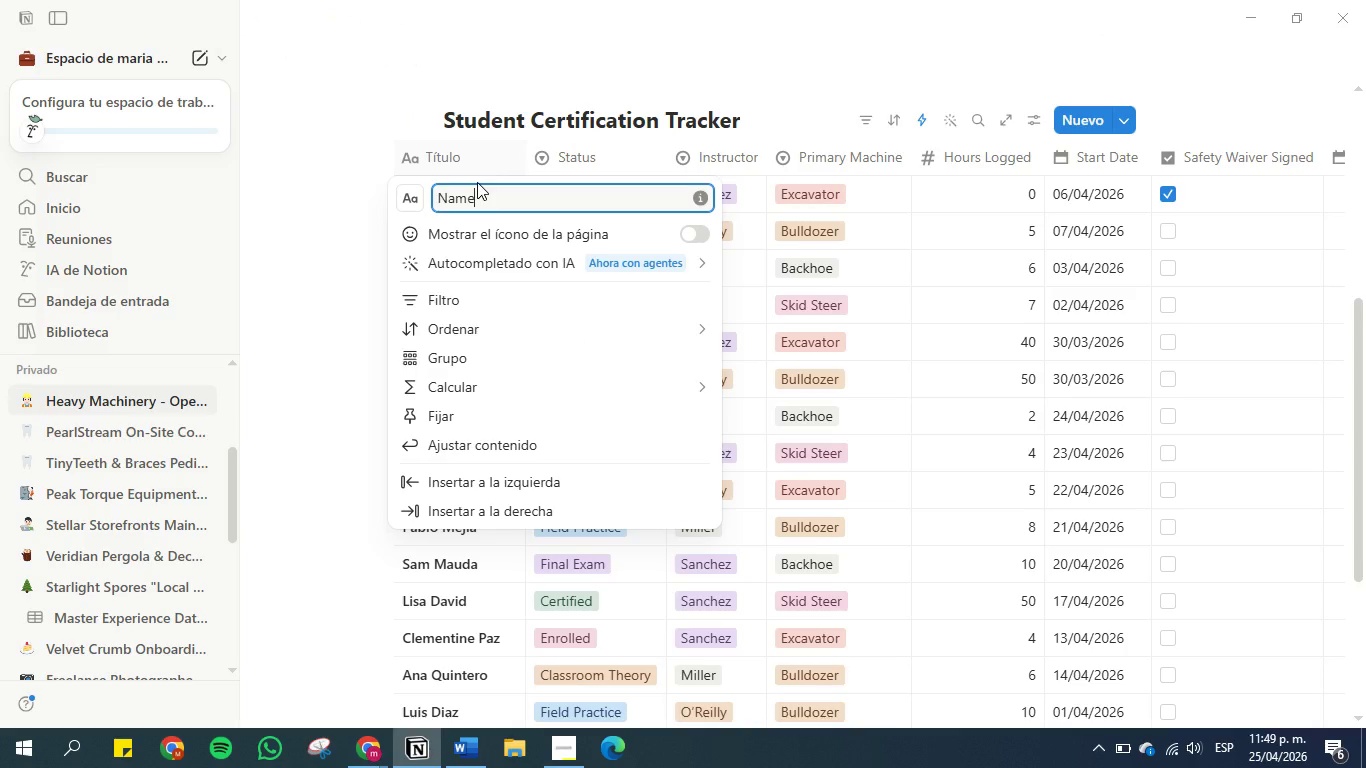 
key(Enter)
 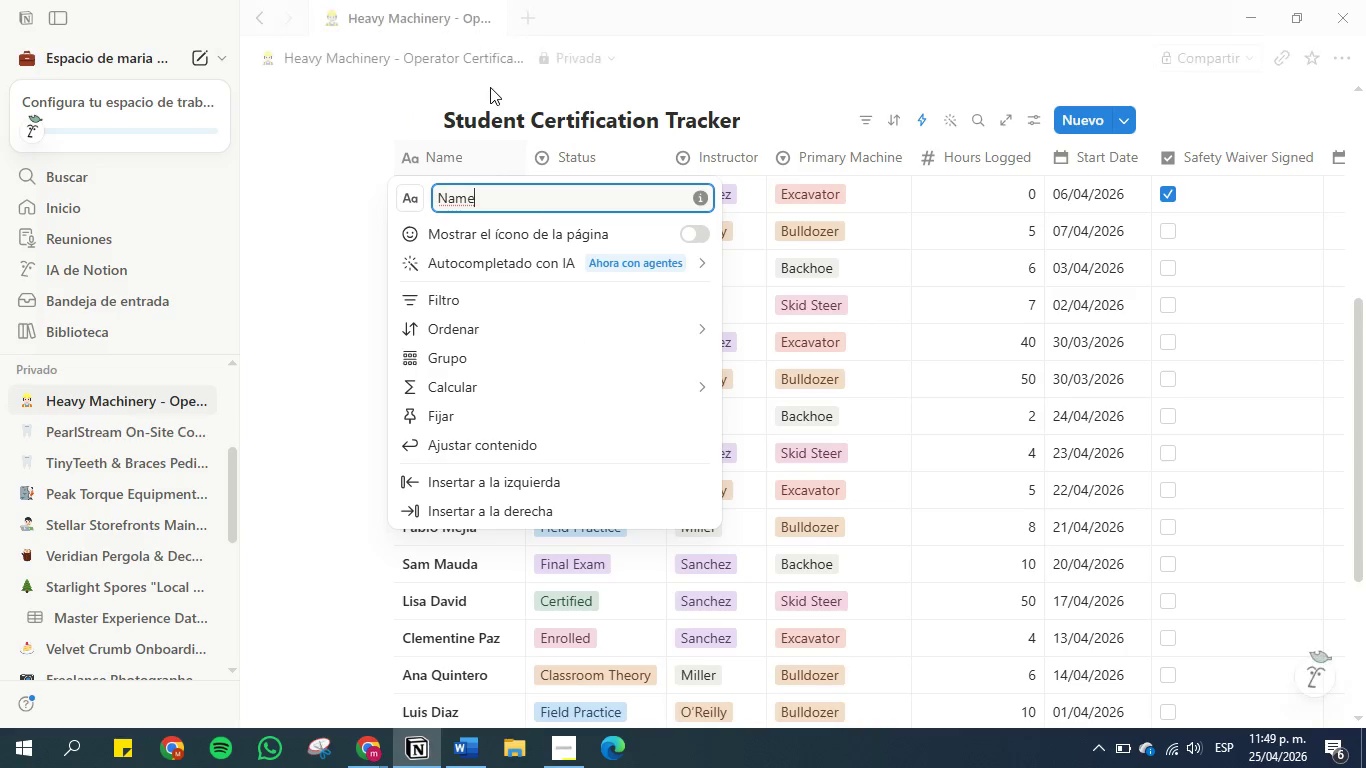 
left_click([359, 250])
 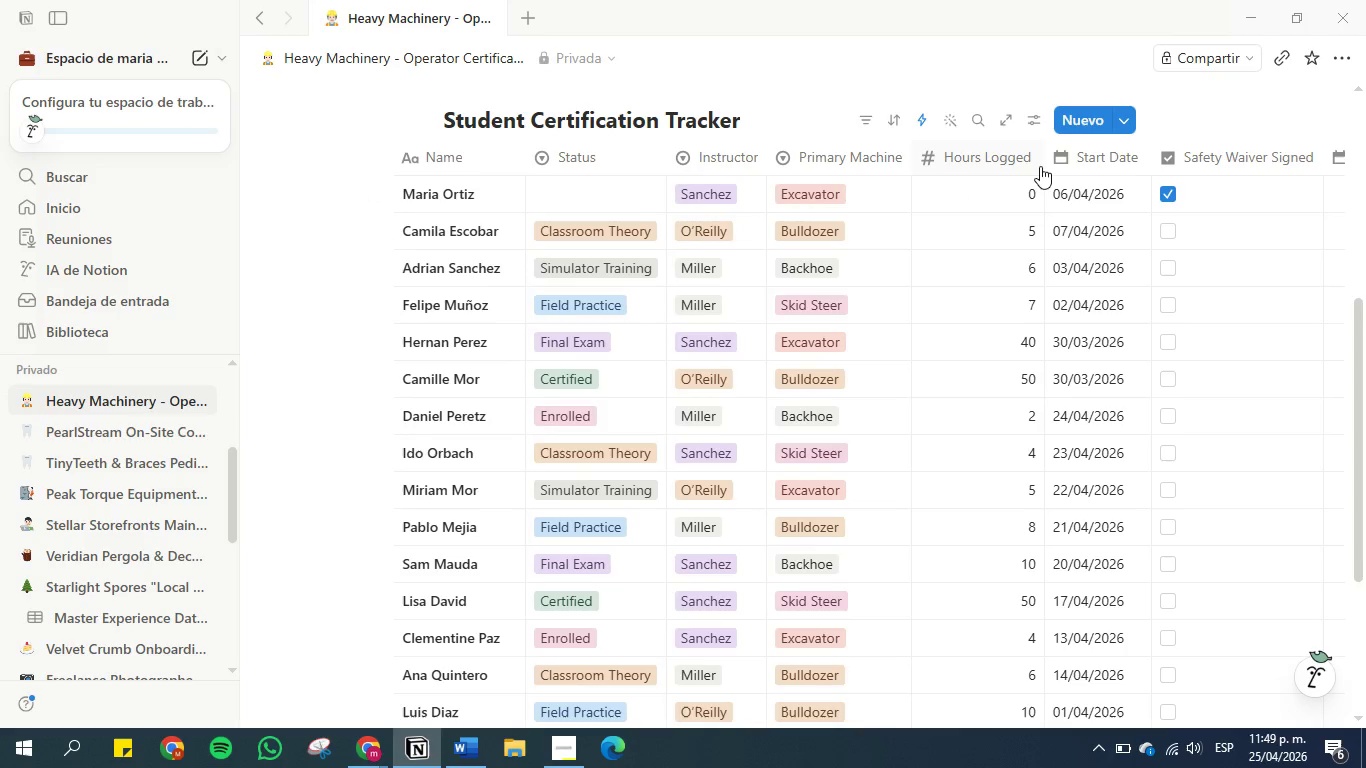 
left_click_drag(start_coordinate=[1043, 158], to_coordinate=[1037, 159])
 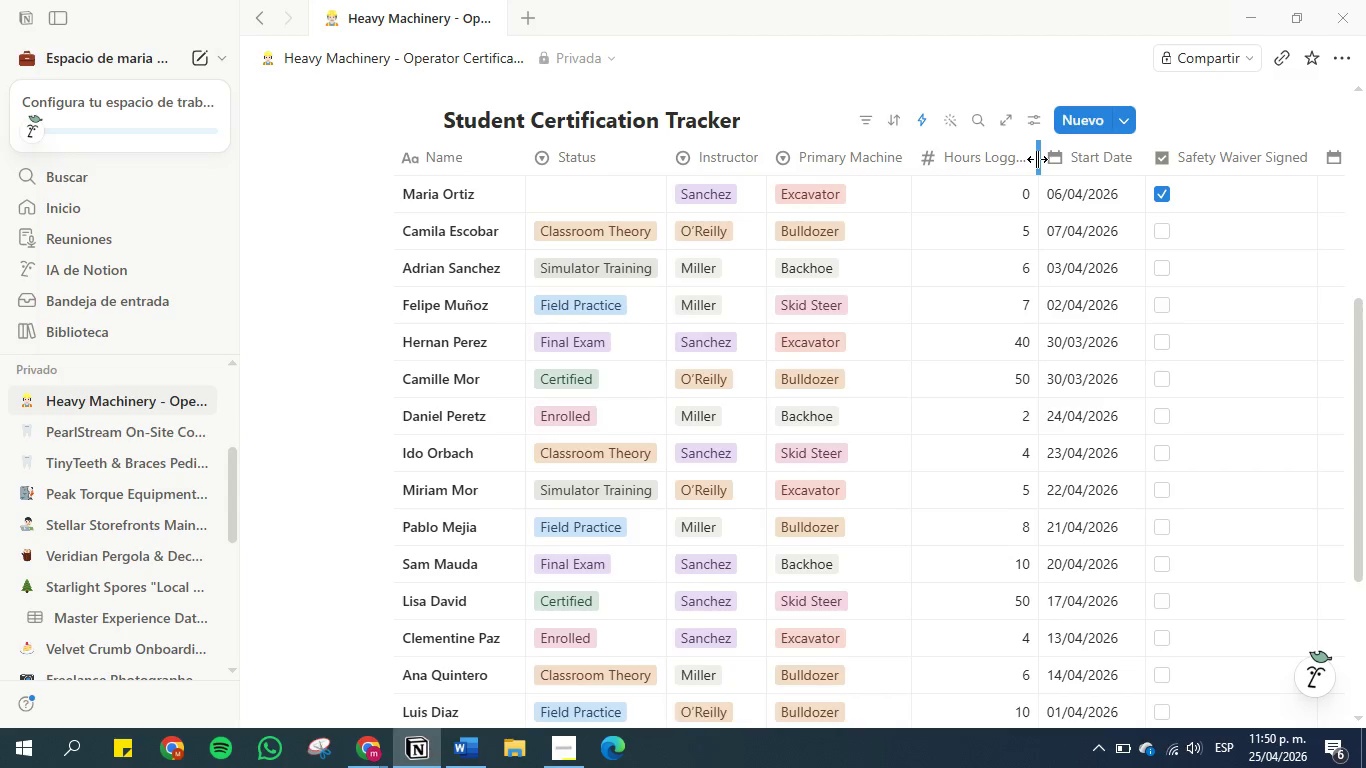 
left_click([1037, 159])
 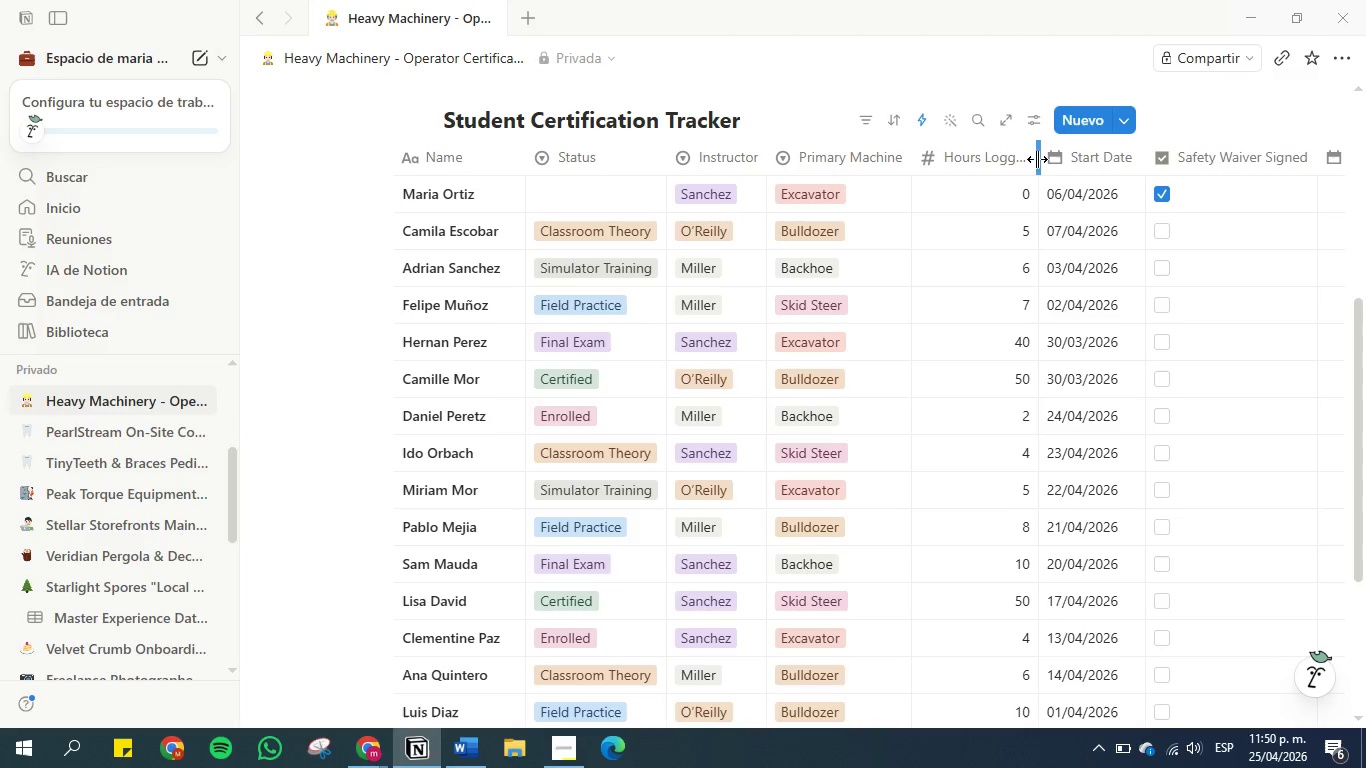 
left_click_drag(start_coordinate=[1037, 159], to_coordinate=[1044, 161])
 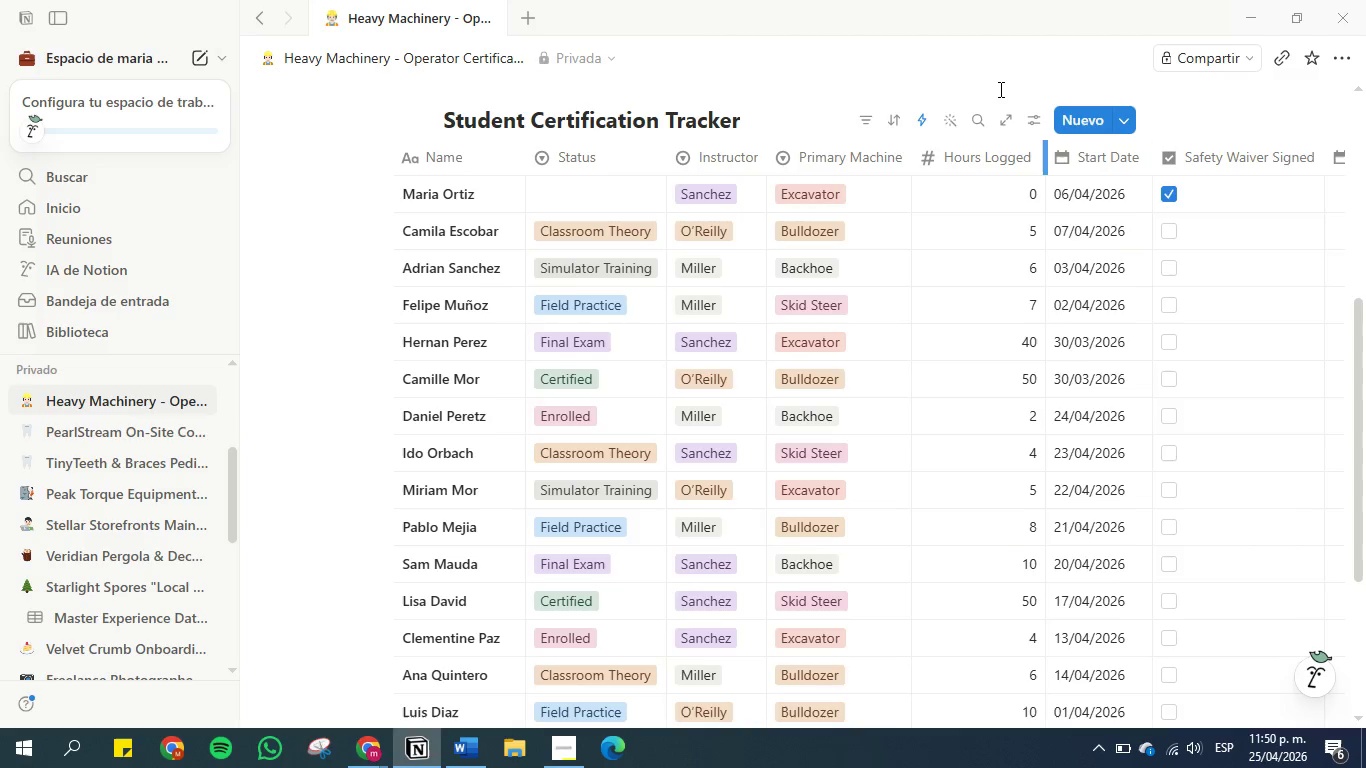 
left_click([999, 89])
 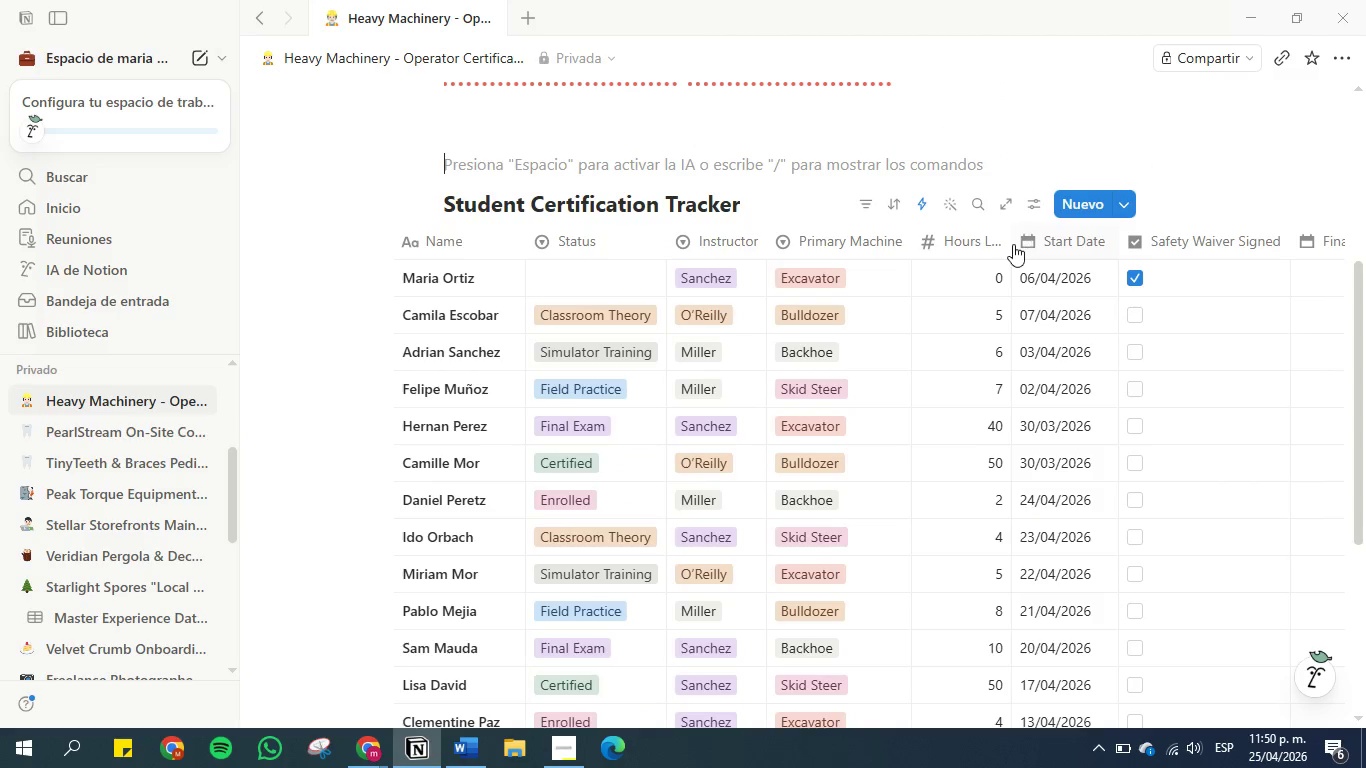 
left_click_drag(start_coordinate=[1009, 244], to_coordinate=[1048, 247])
 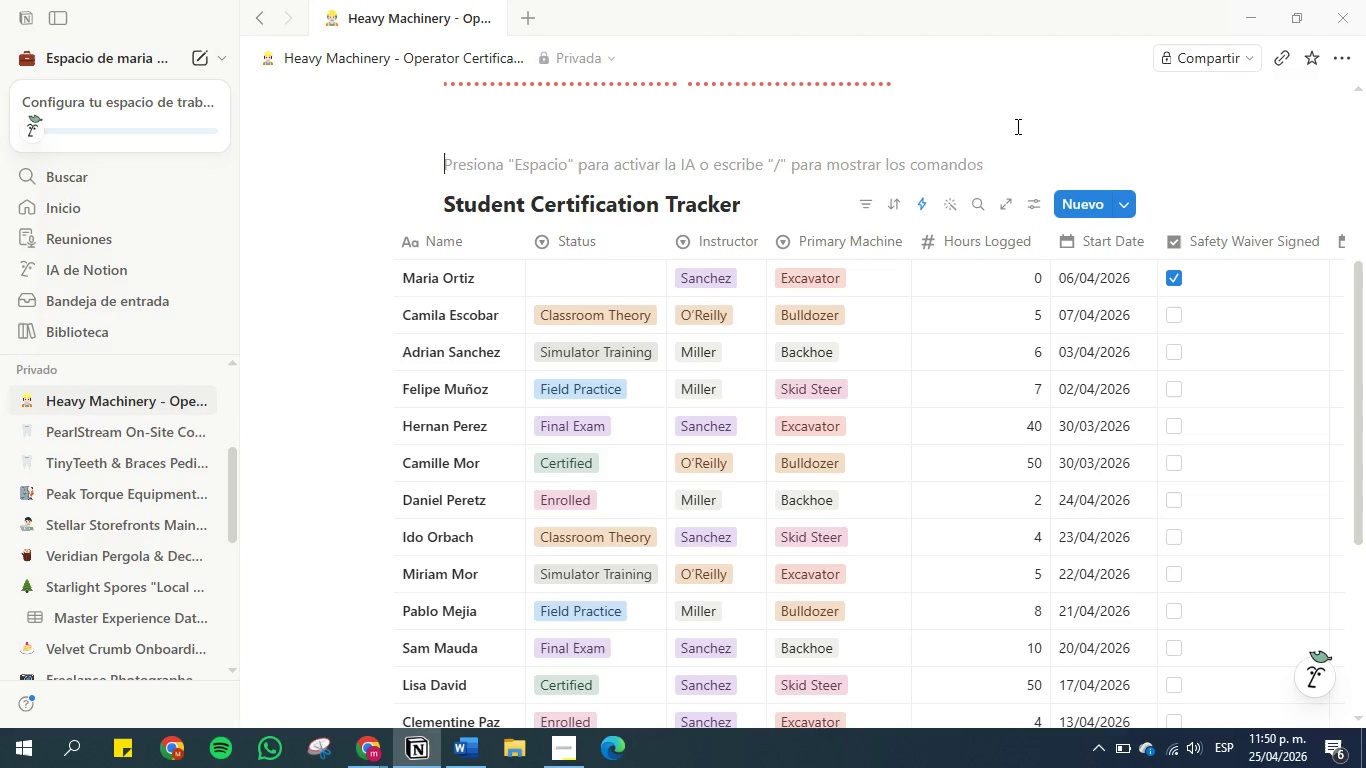 
left_click([1016, 126])
 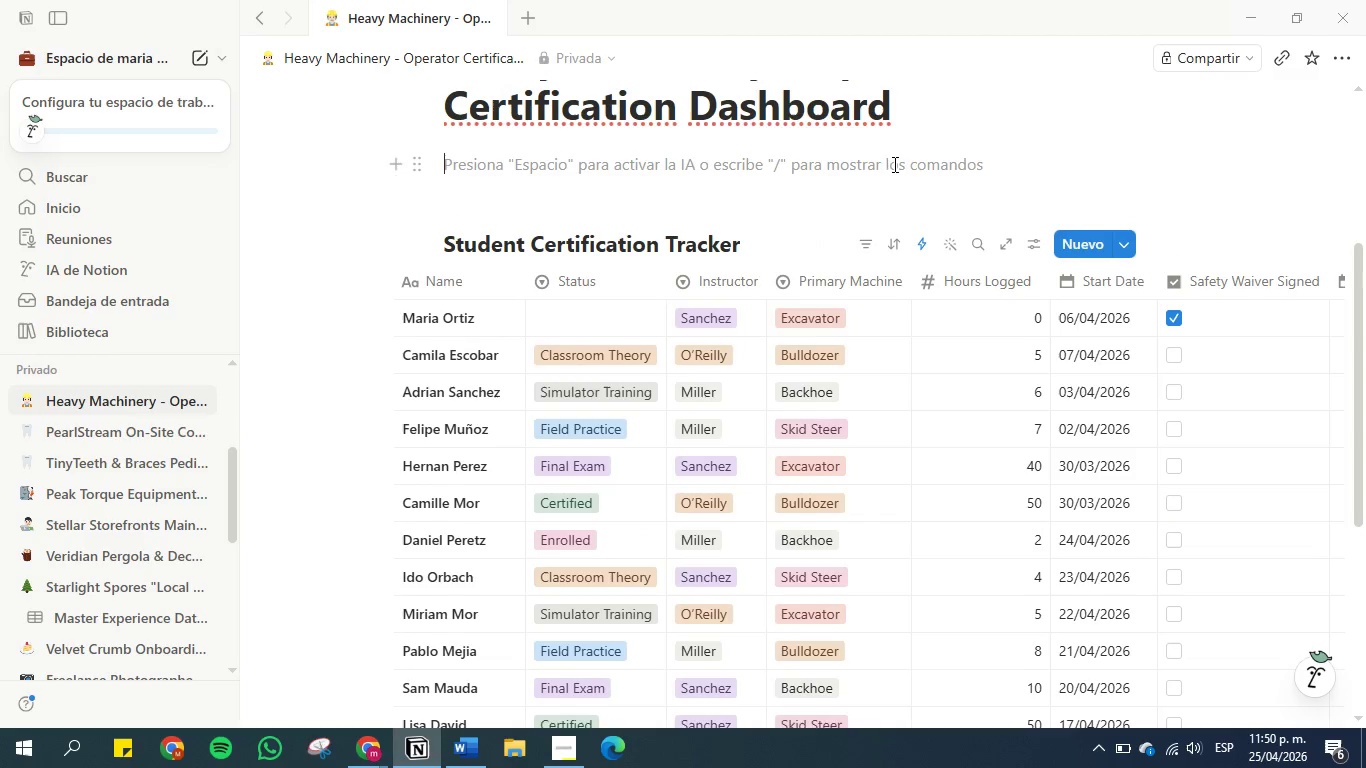 
scroll: coordinate [904, 248], scroll_direction: down, amount: 4.0
 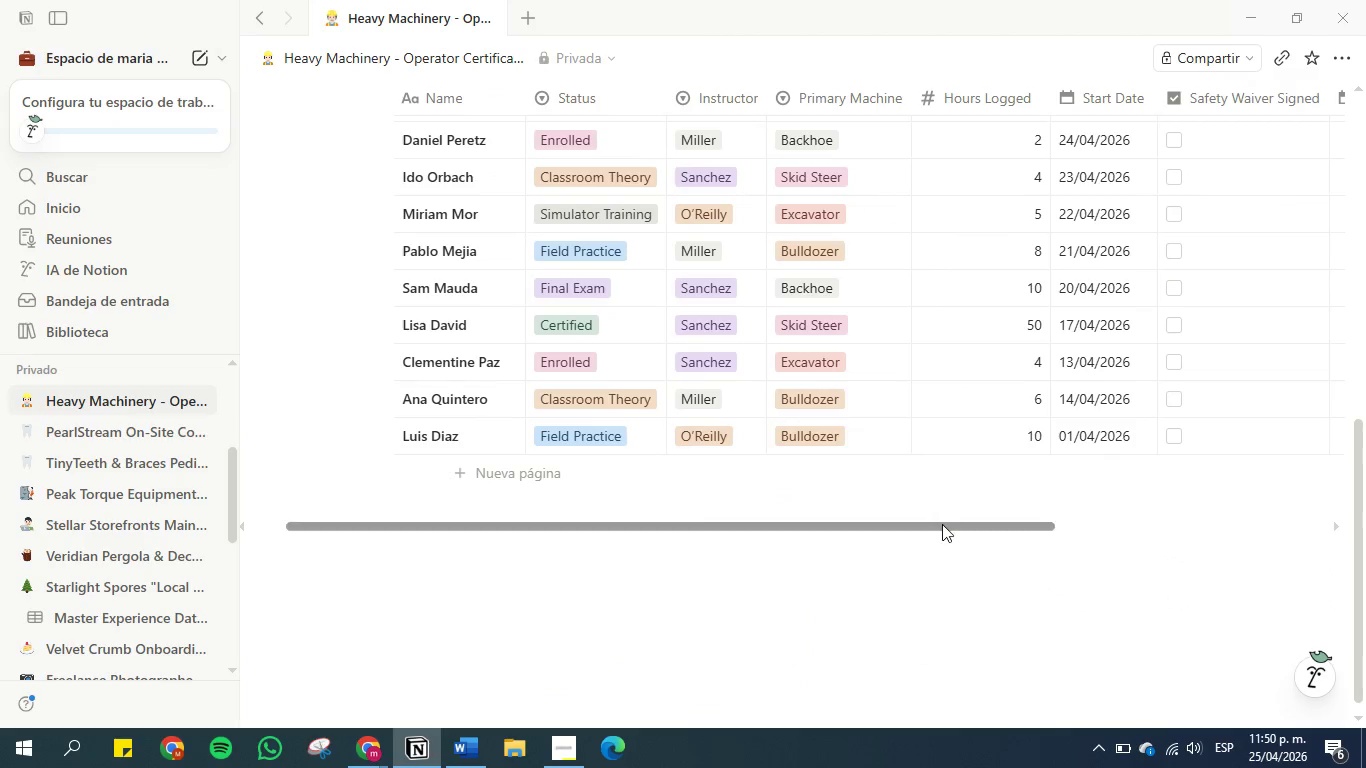 
left_click_drag(start_coordinate=[942, 524], to_coordinate=[1248, 501])
 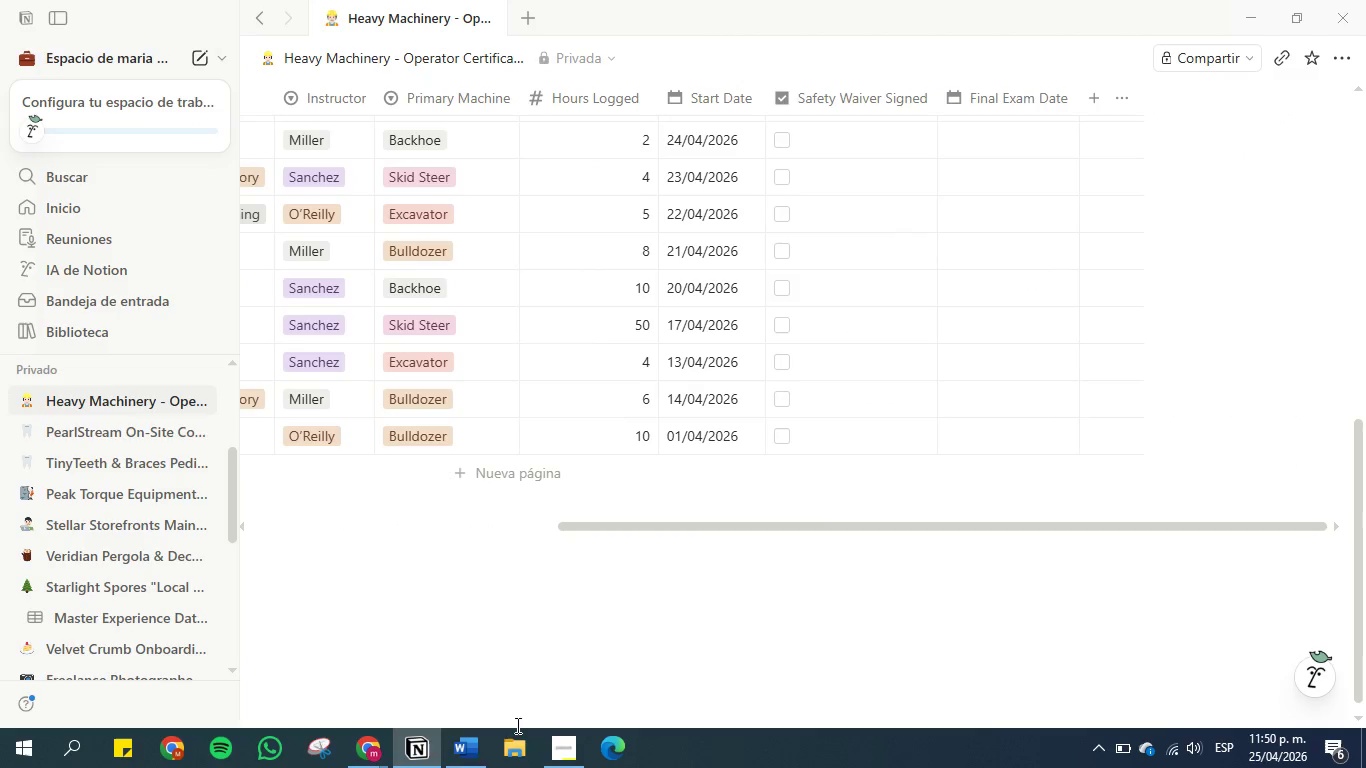 
left_click([476, 756])
 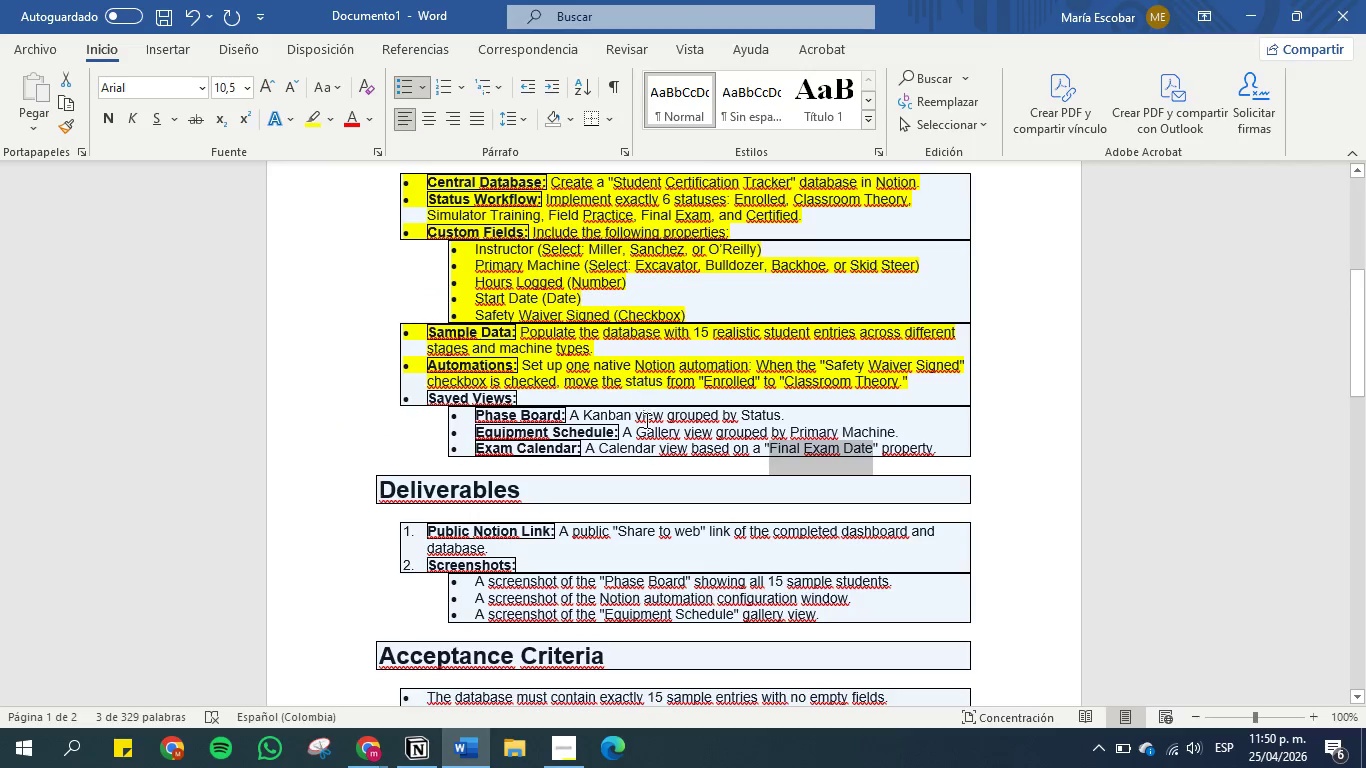 
left_click([645, 420])
 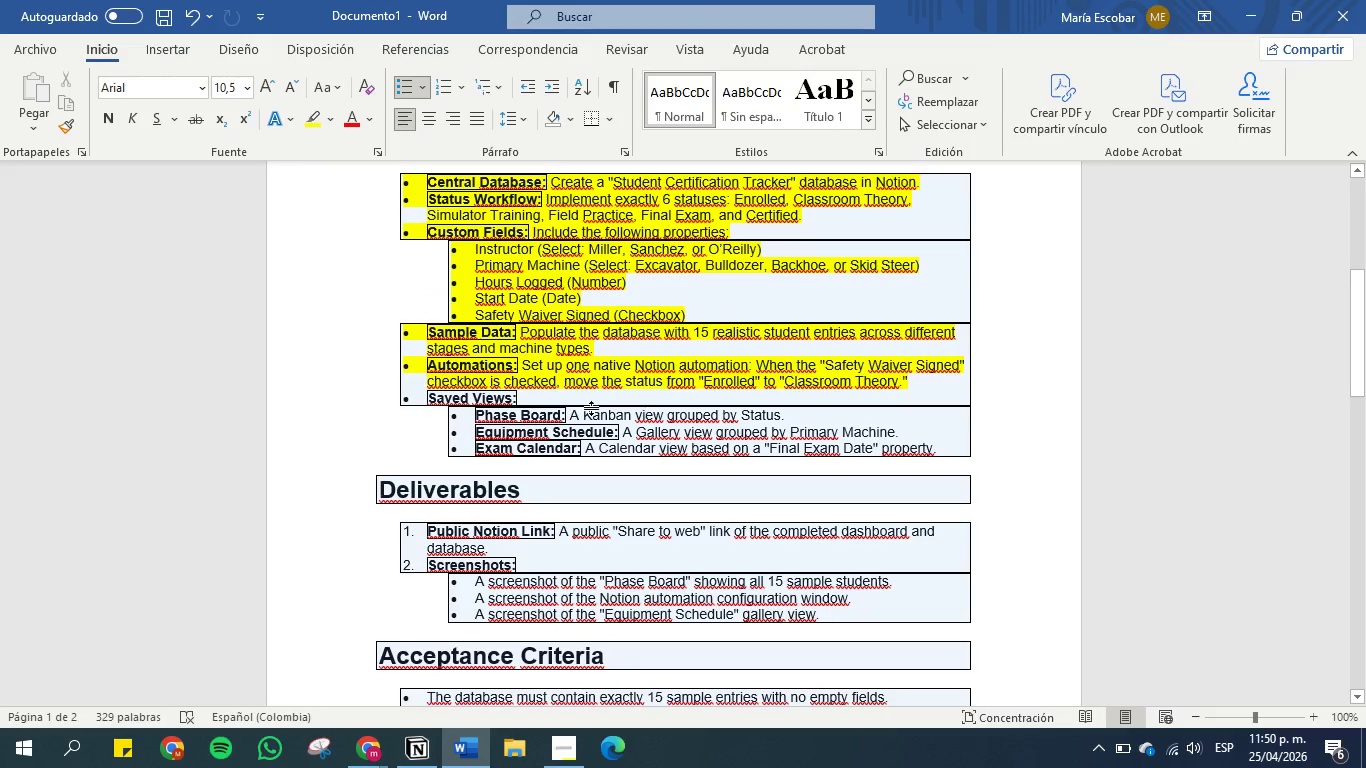 
left_click([591, 416])
 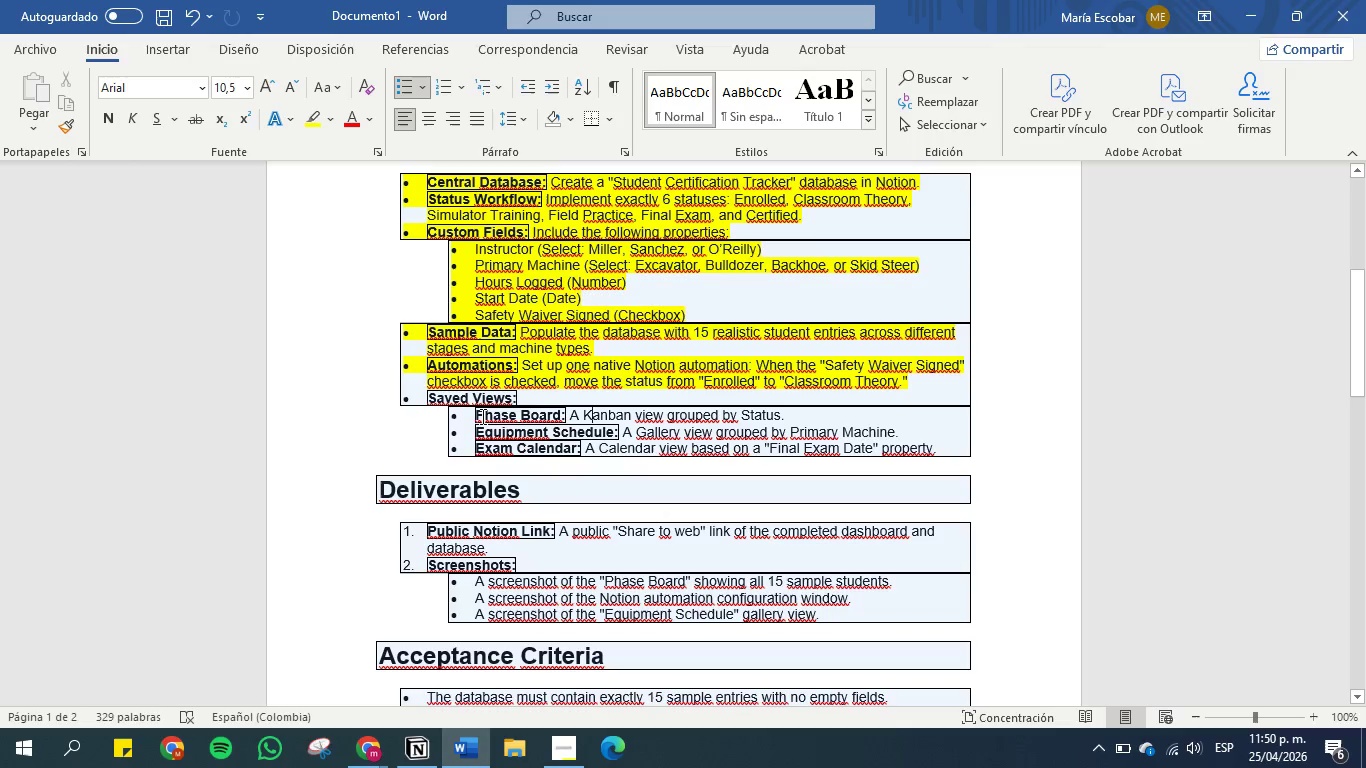 
left_click_drag(start_coordinate=[479, 415], to_coordinate=[546, 415])
 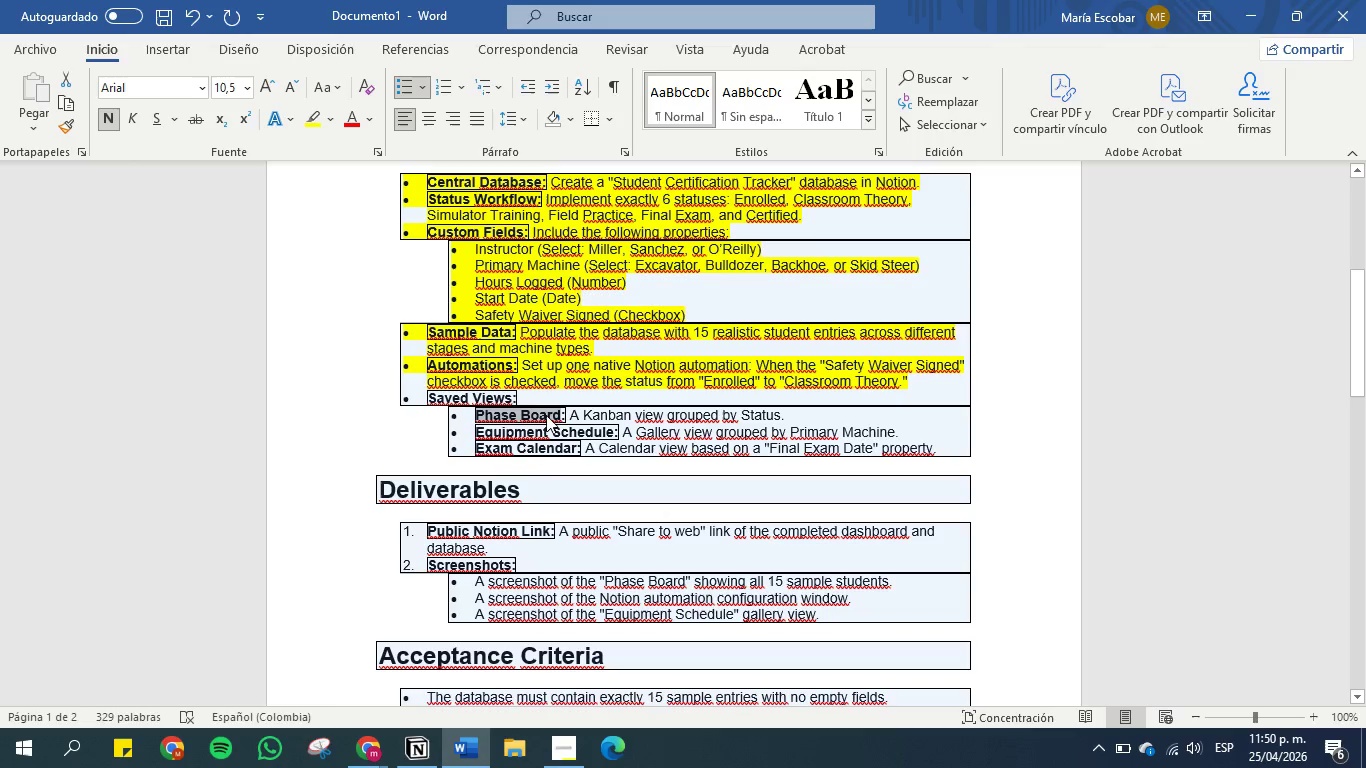 
key(Control+C)
 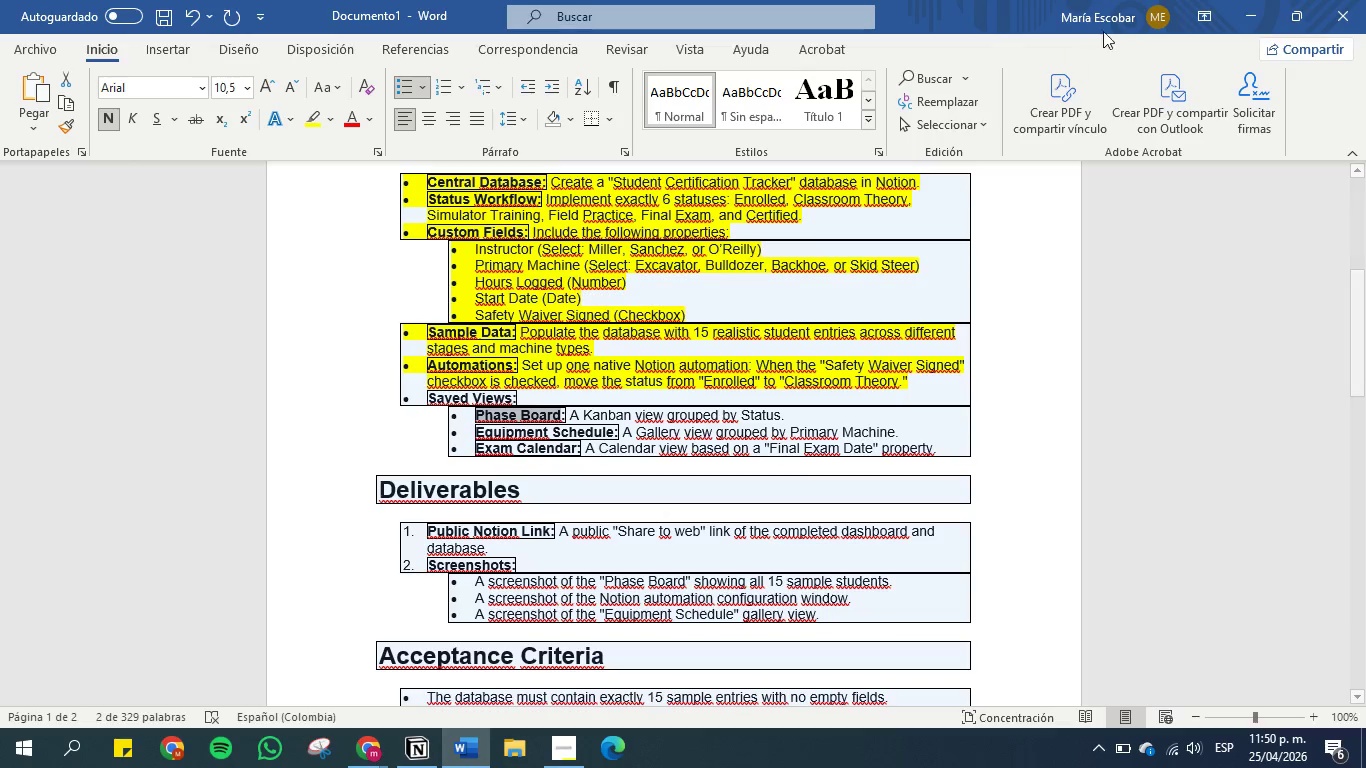 
left_click([1249, 12])
 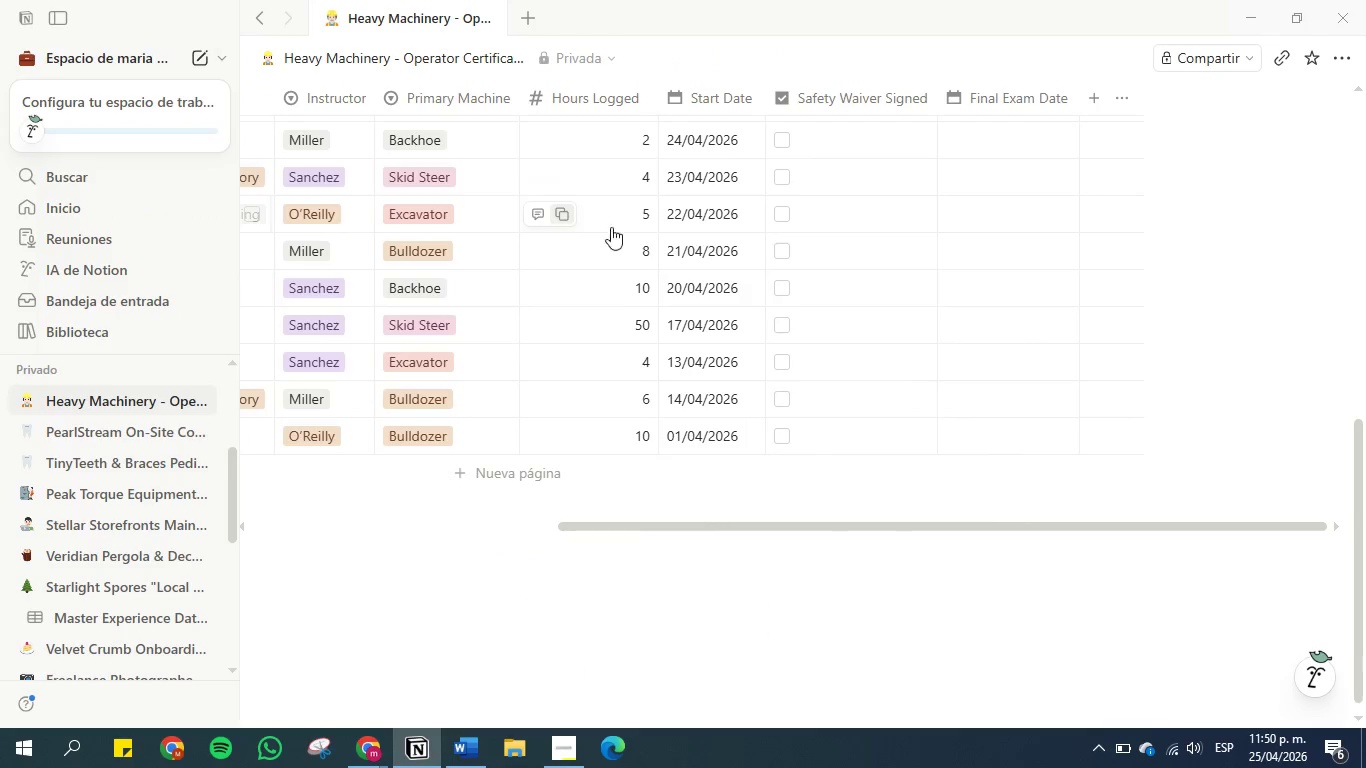 
scroll: coordinate [677, 225], scroll_direction: up, amount: 5.0
 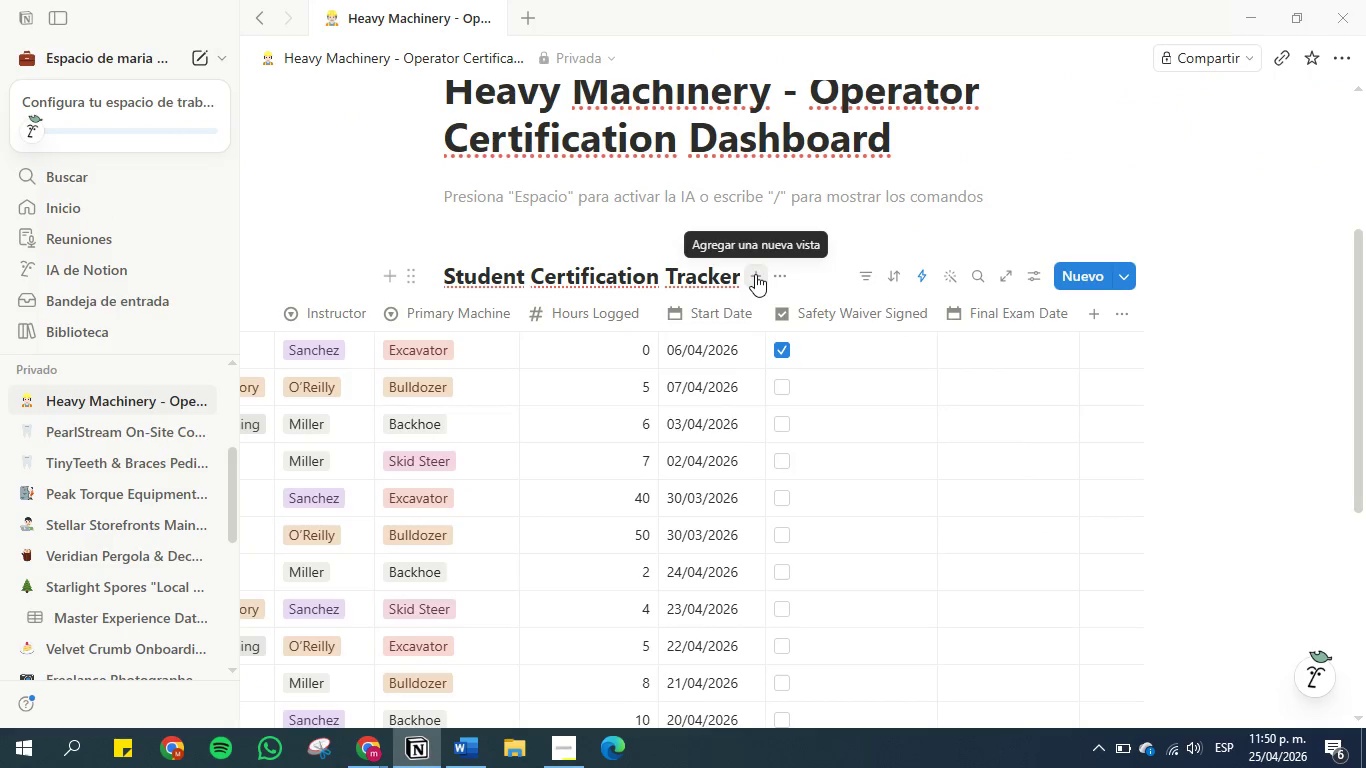 
left_click([755, 276])
 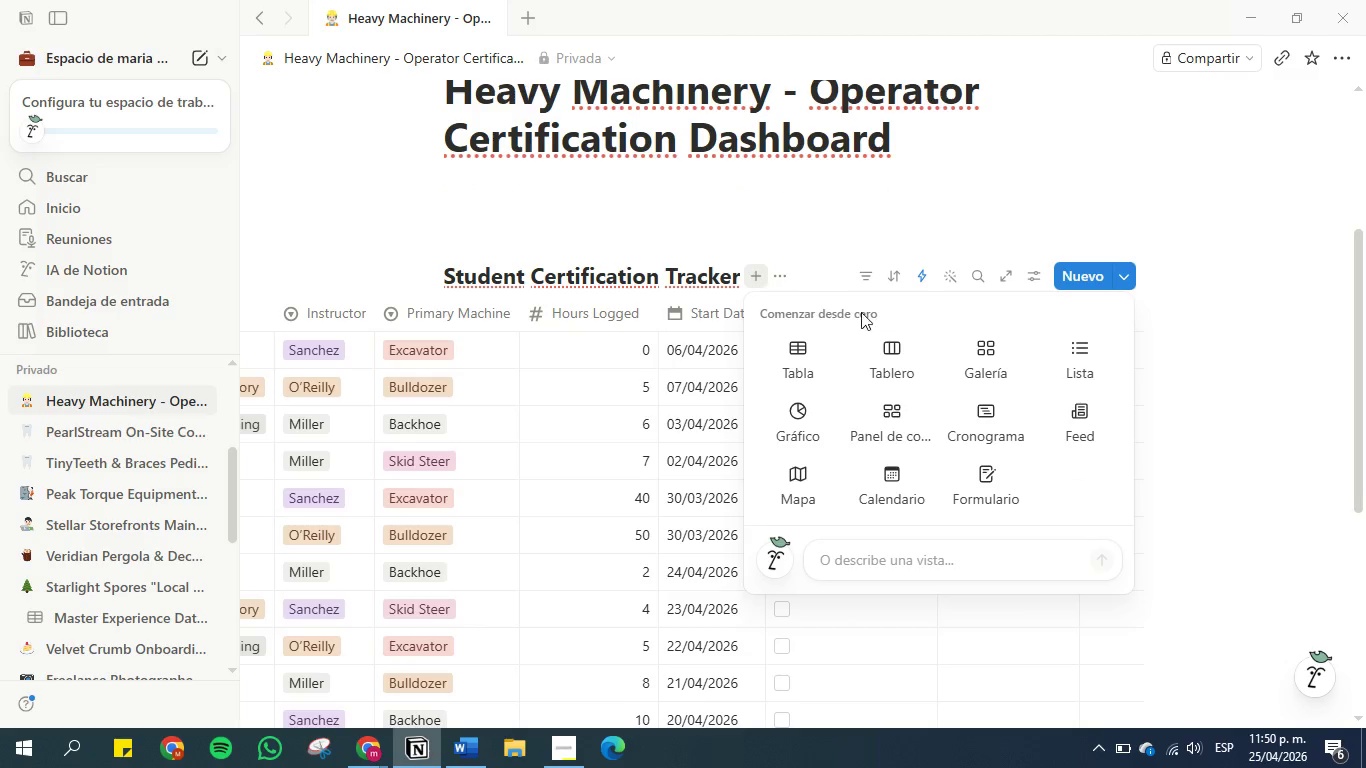 
left_click([892, 354])
 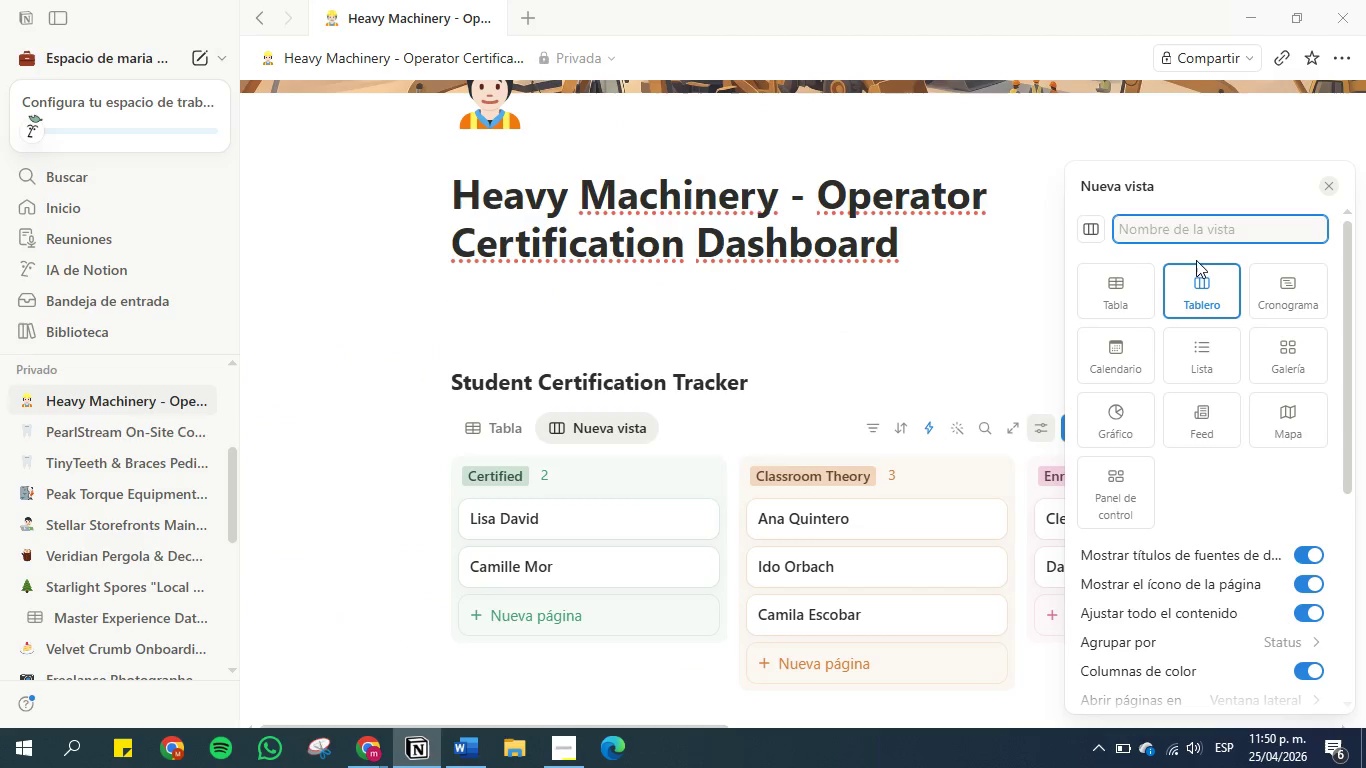 
left_click([1189, 232])
 